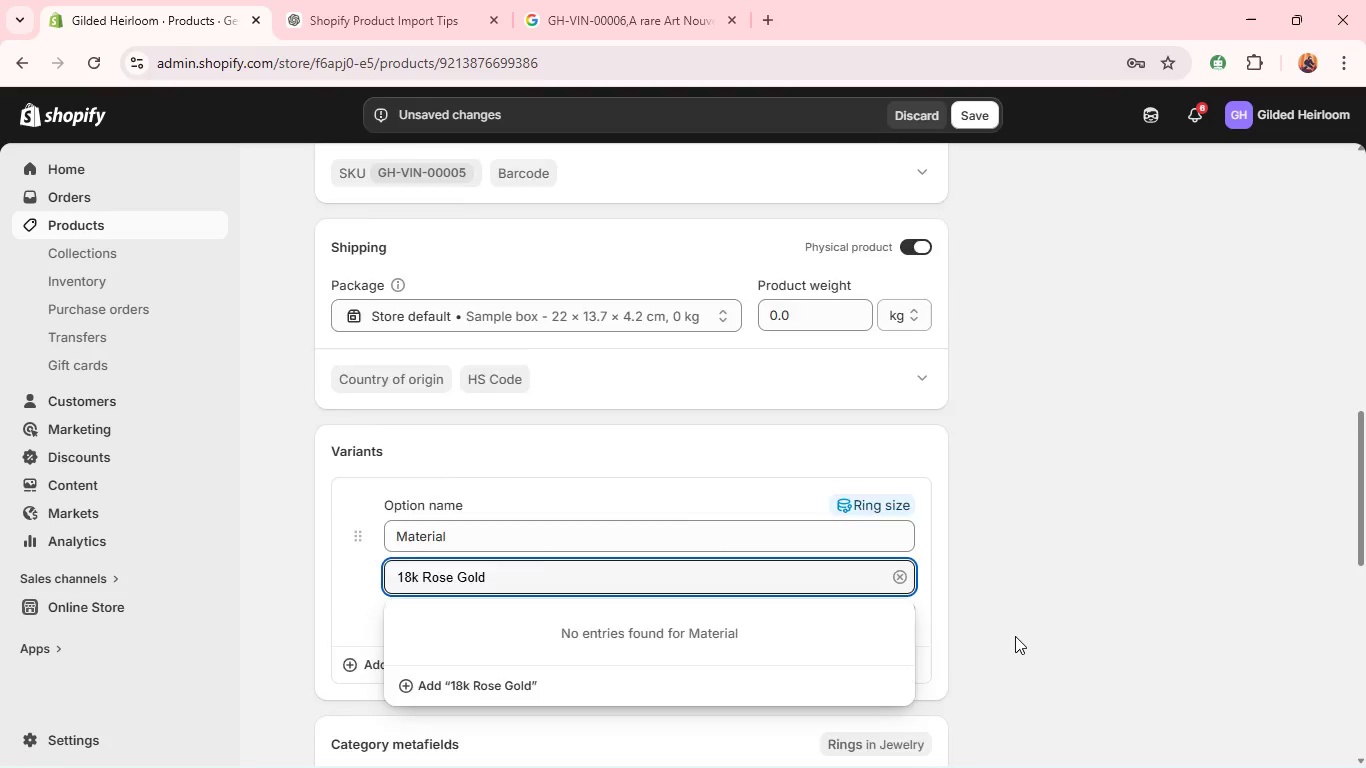 
left_click([1015, 636])
 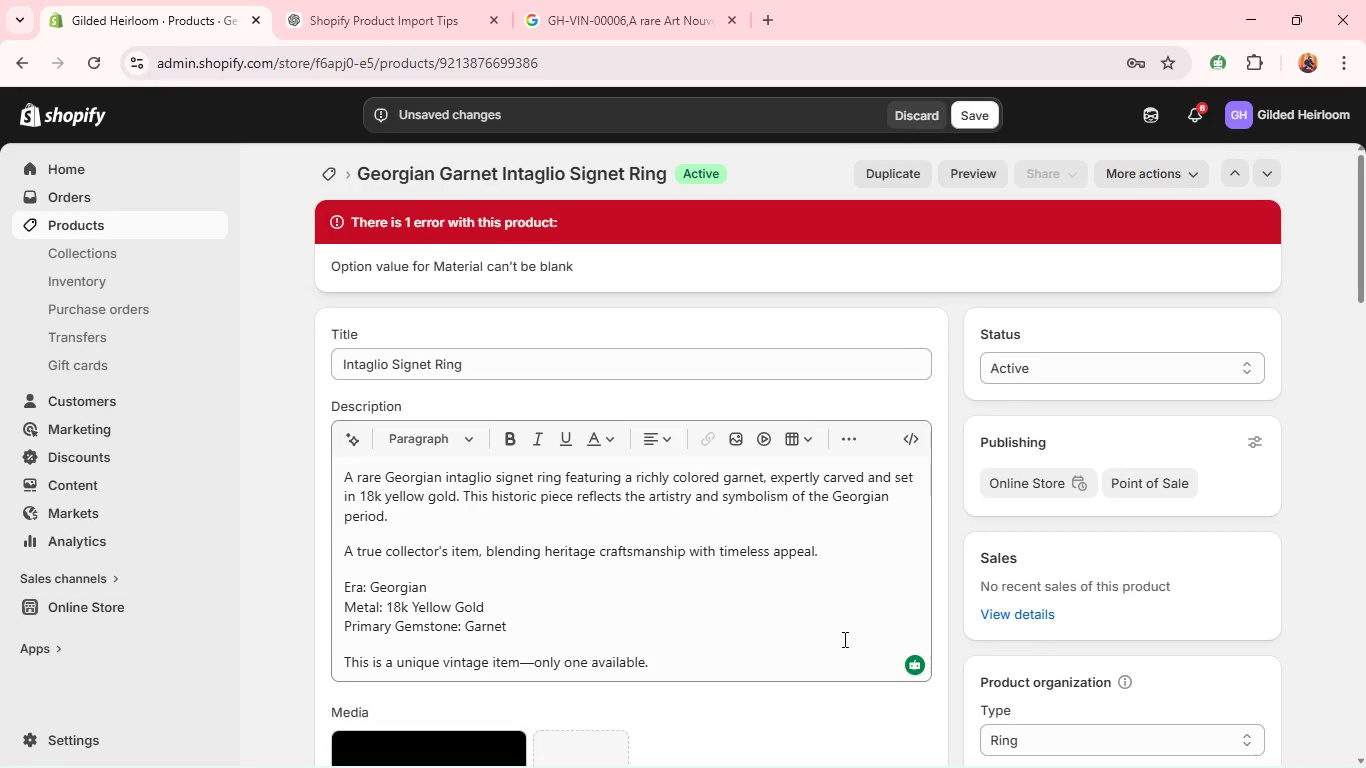 
mouse_move([741, 627])
 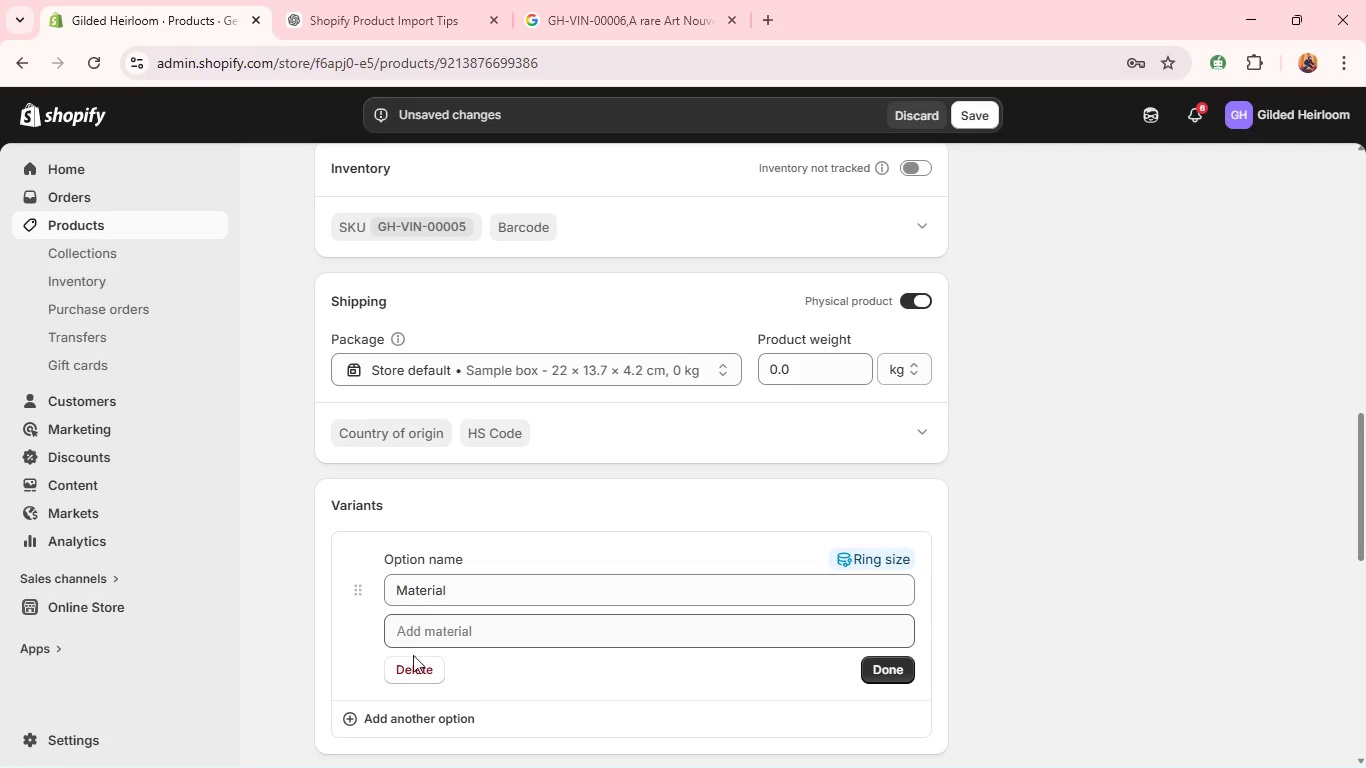 
left_click([414, 672])
 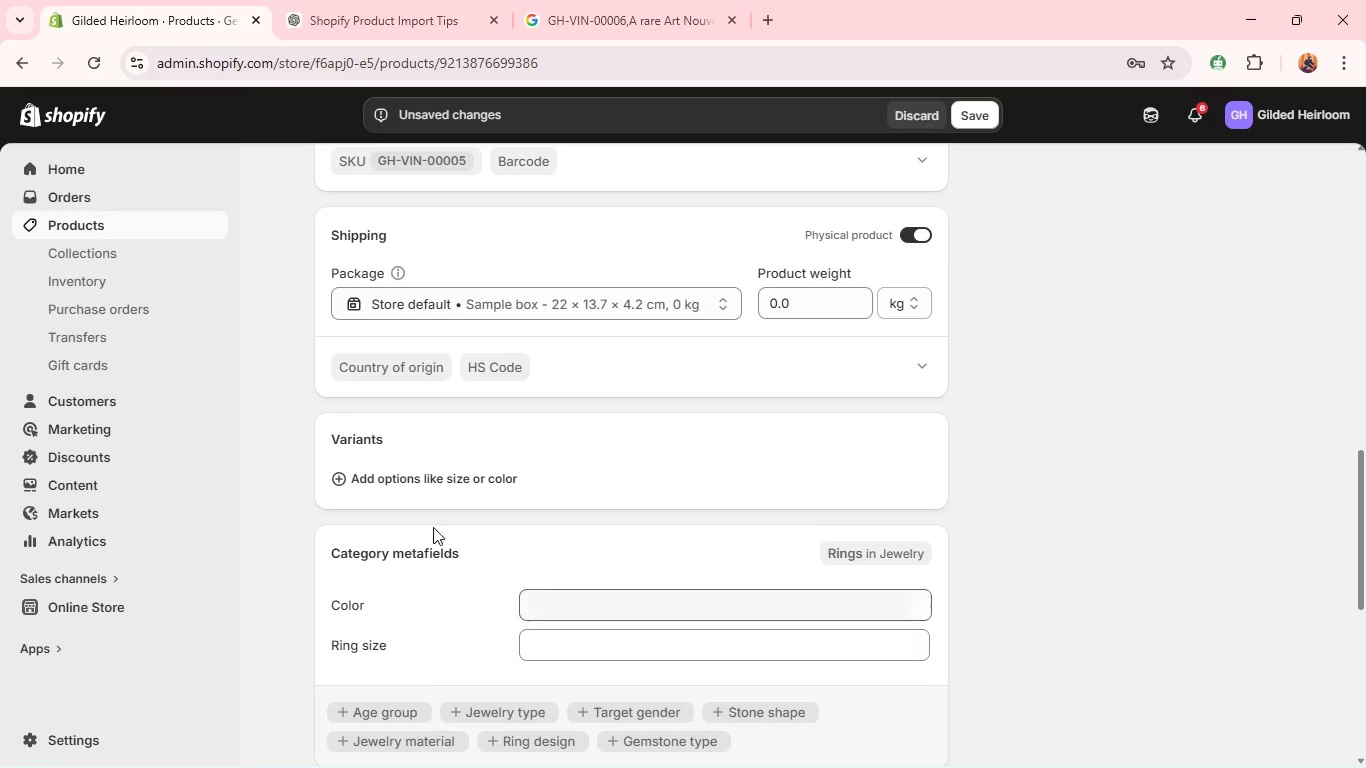 
left_click([444, 486])
 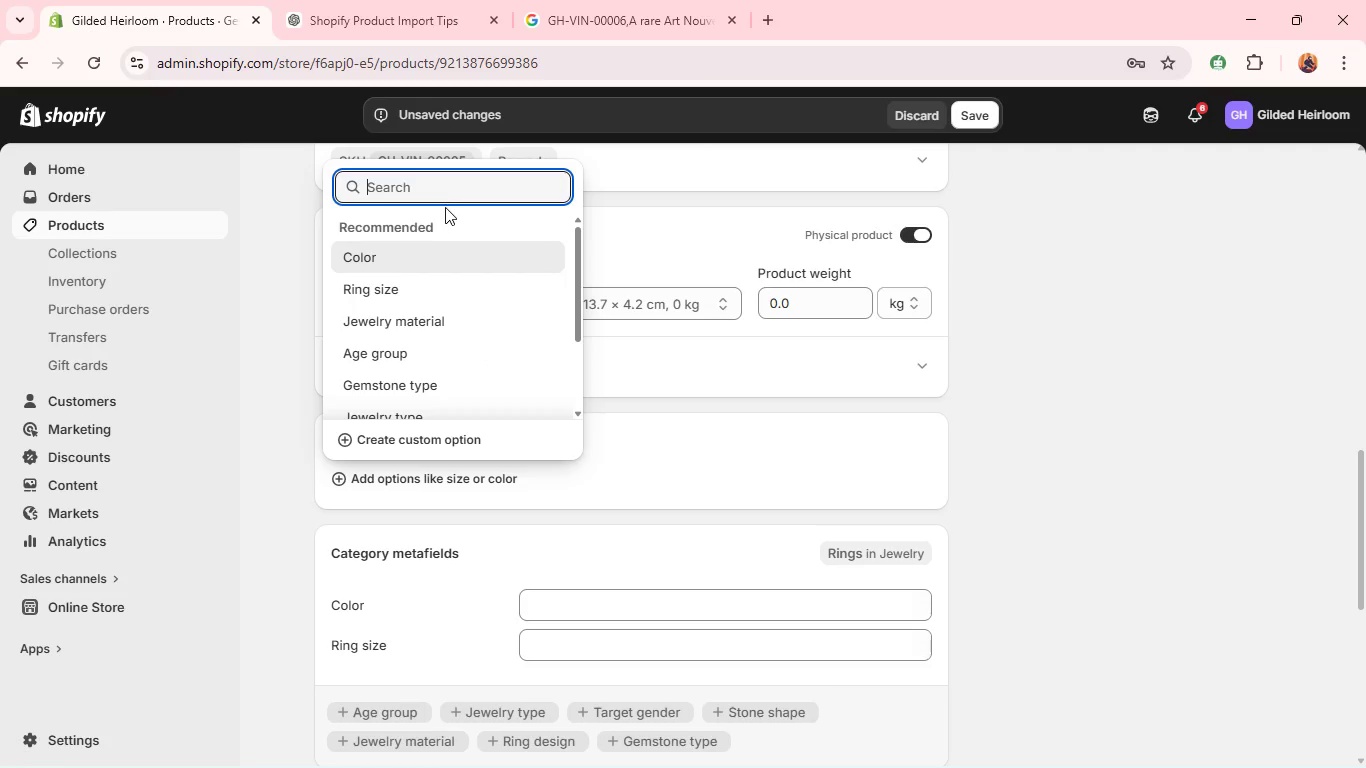 
left_click([440, 181])
 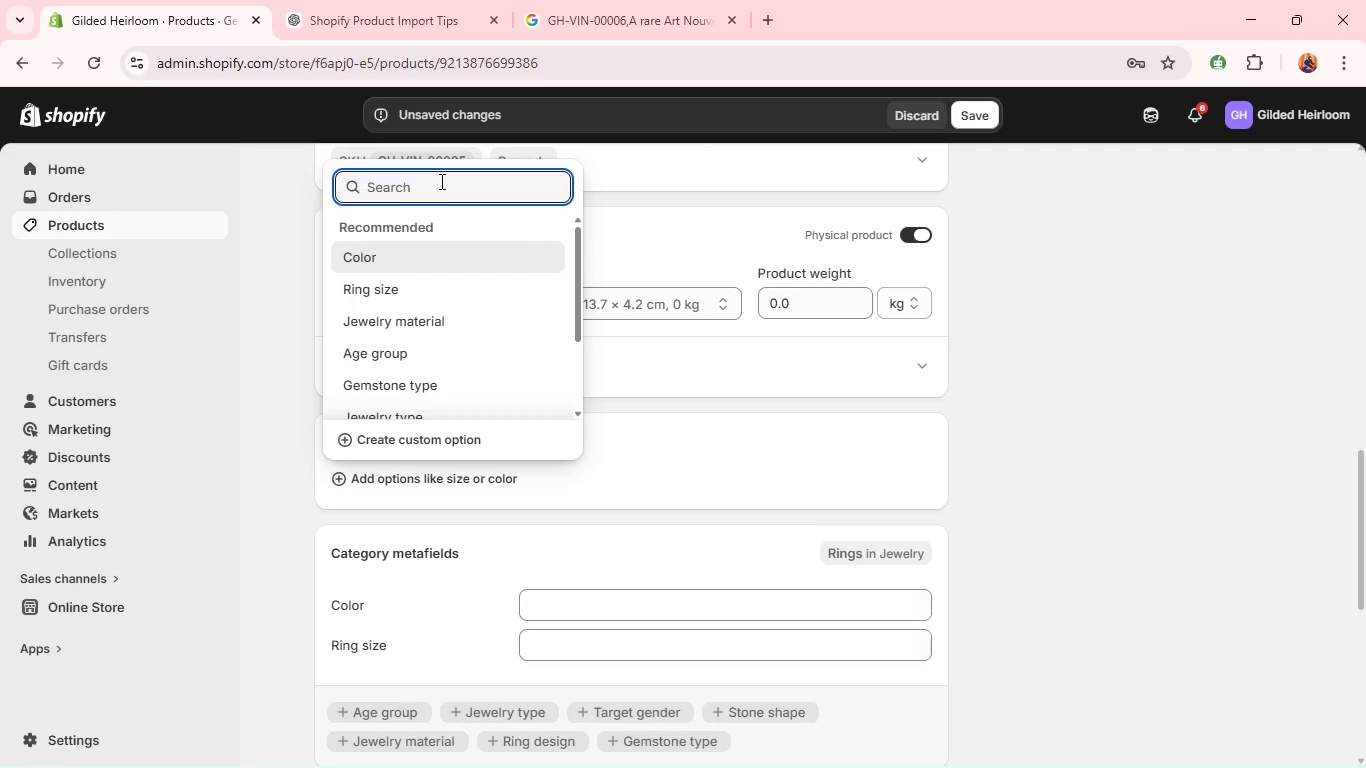 
type(Material)
 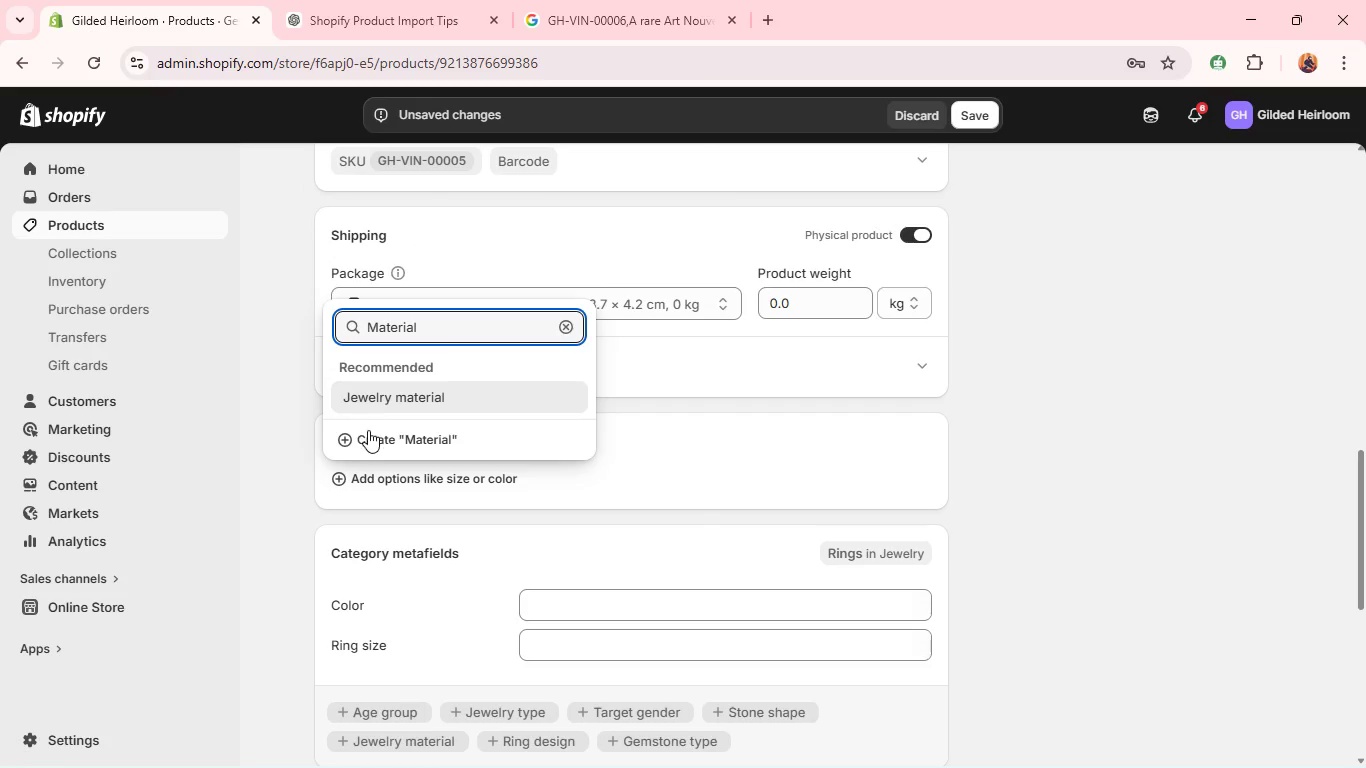 
left_click([368, 430])
 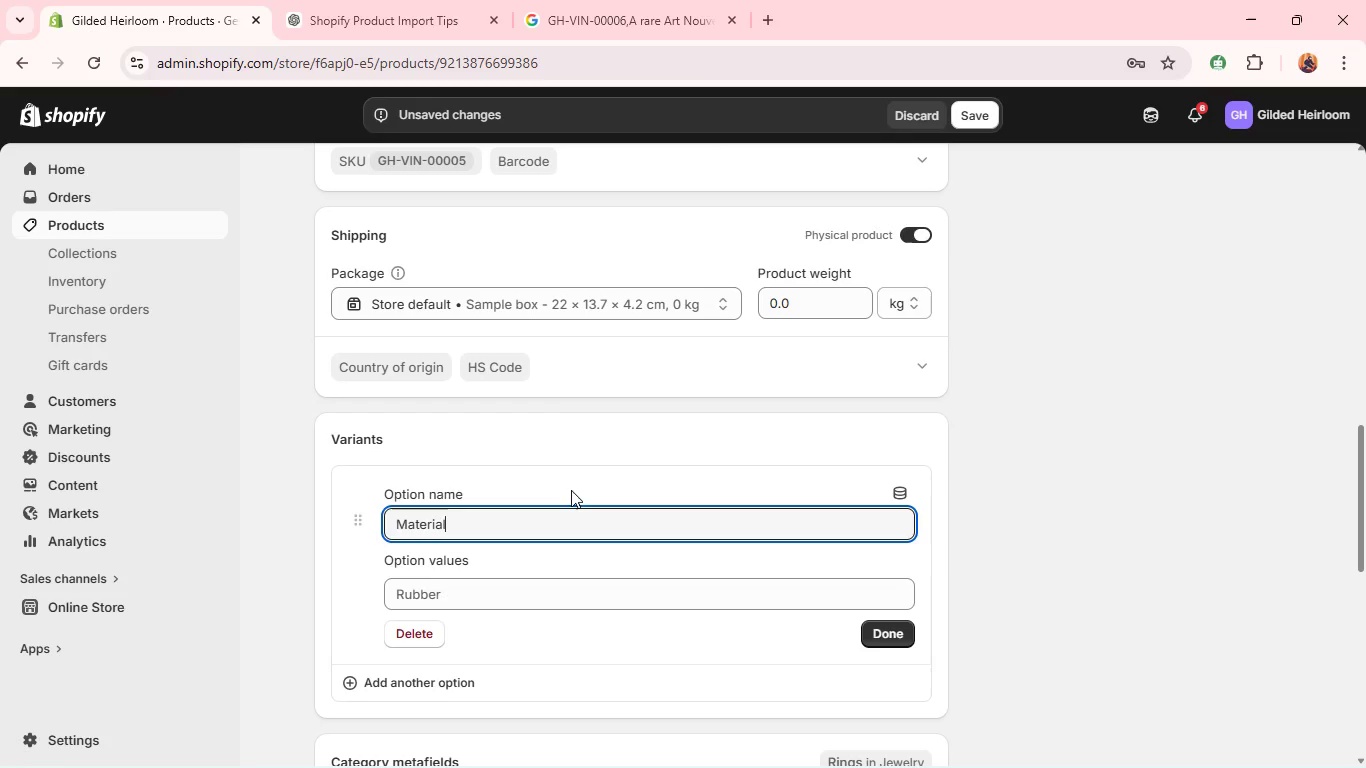 
left_click([531, 588])
 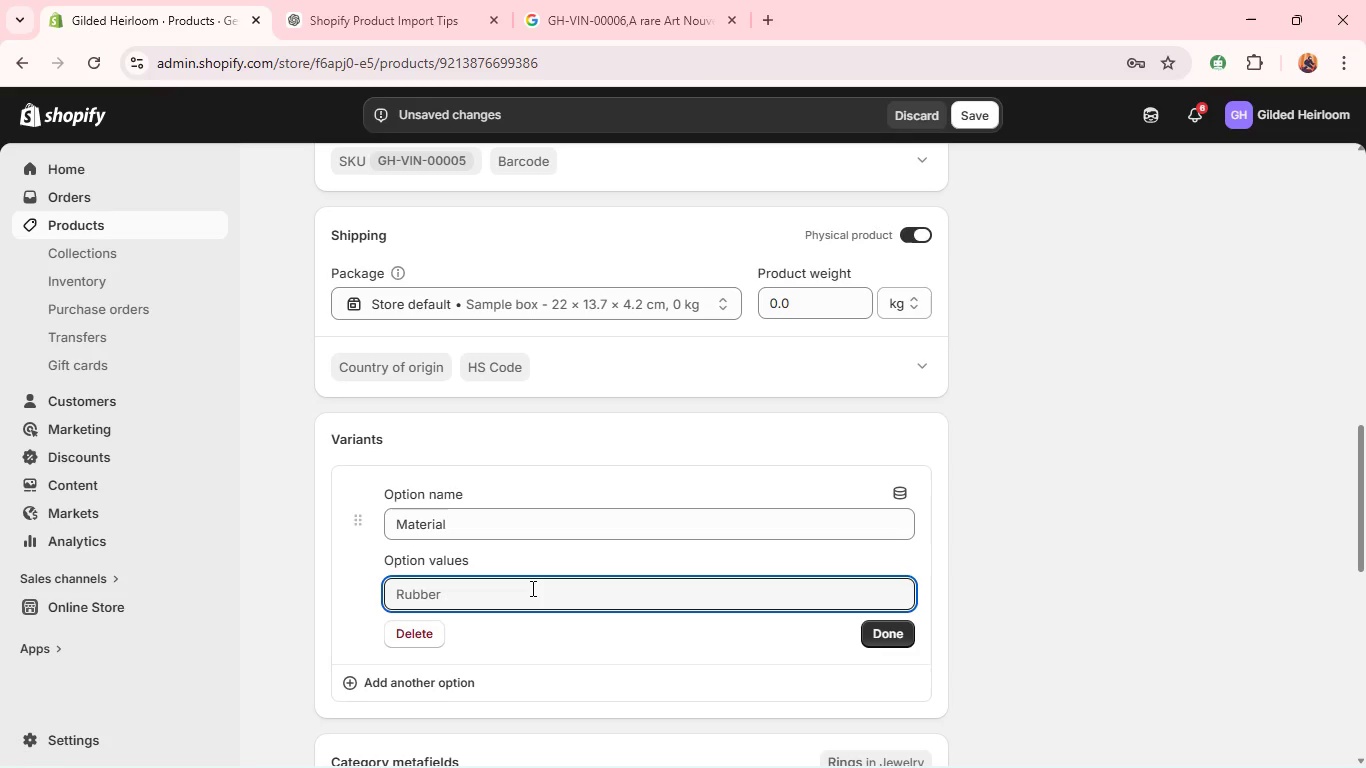 
type(18k Rose Gold)
 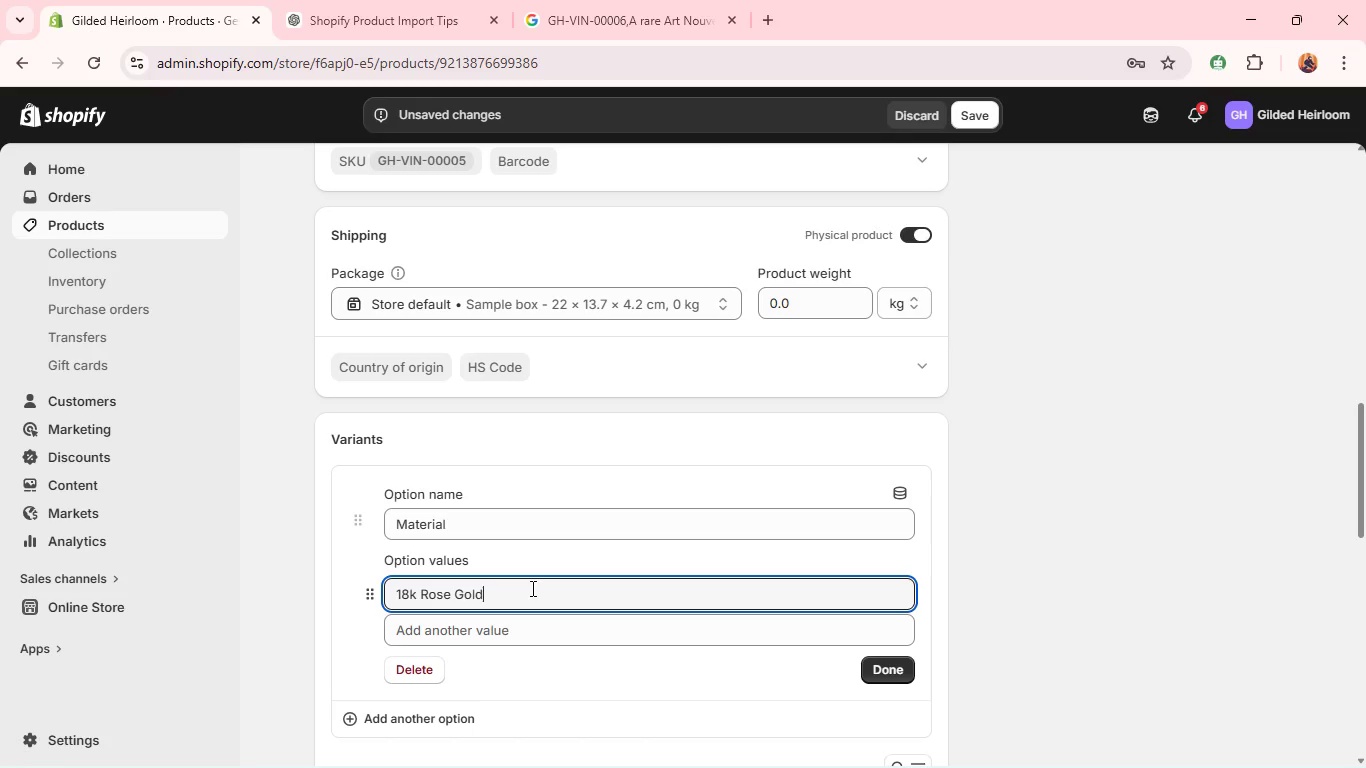 
left_click([892, 665])
 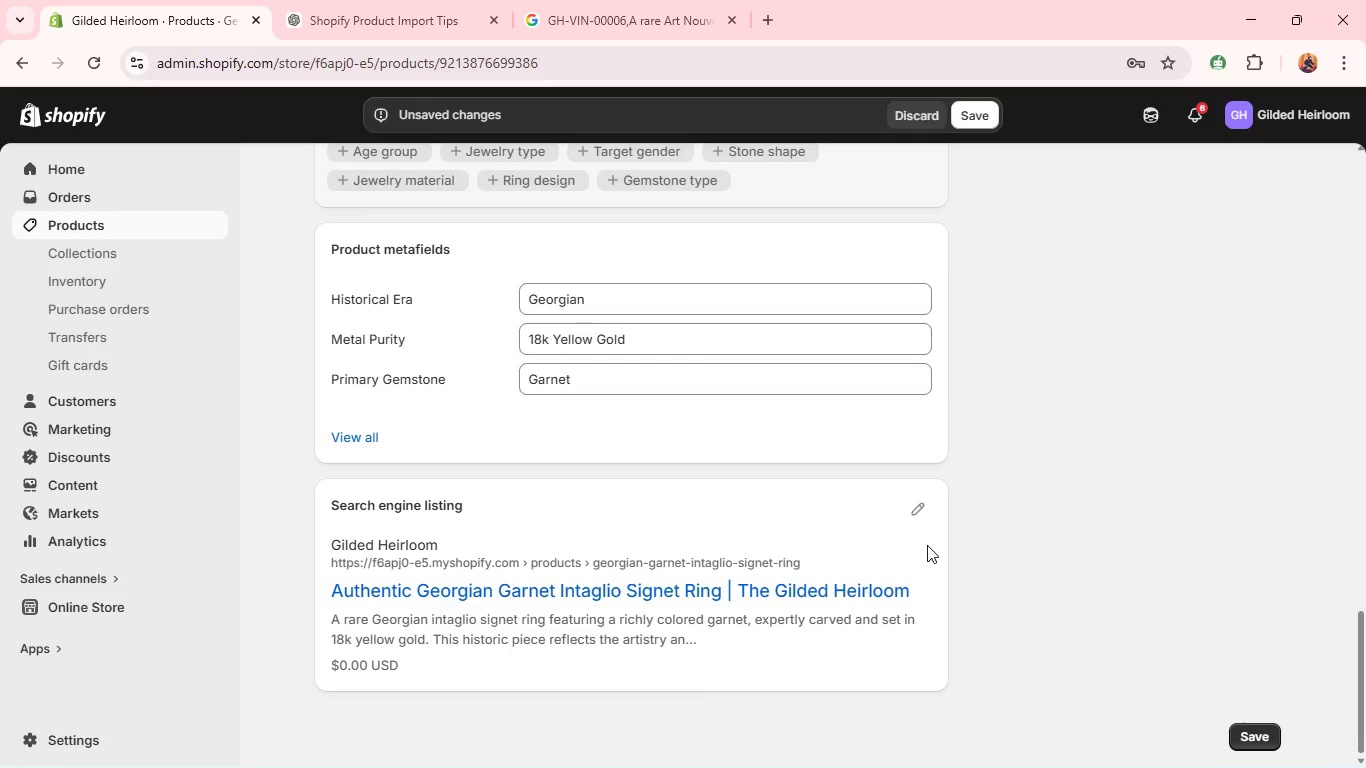 
wait(5.72)
 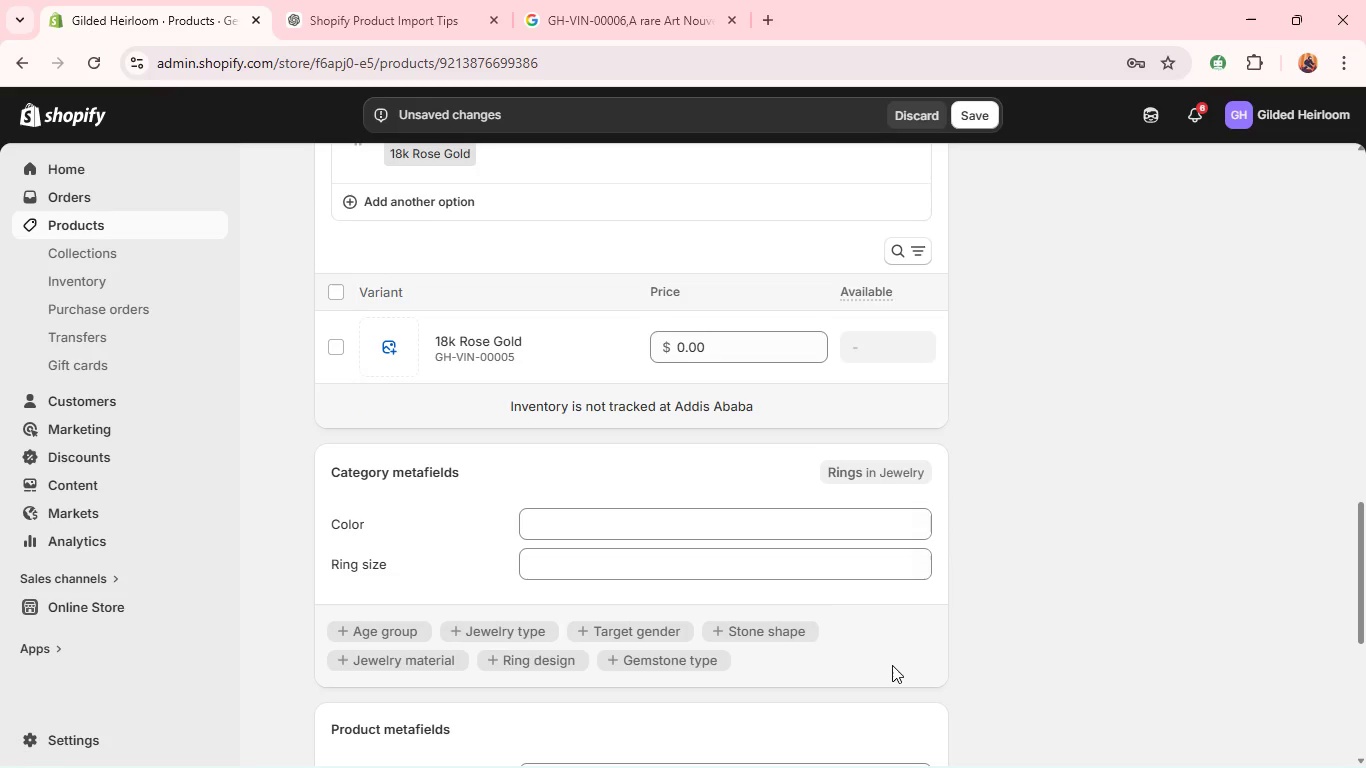 
left_click([912, 522])
 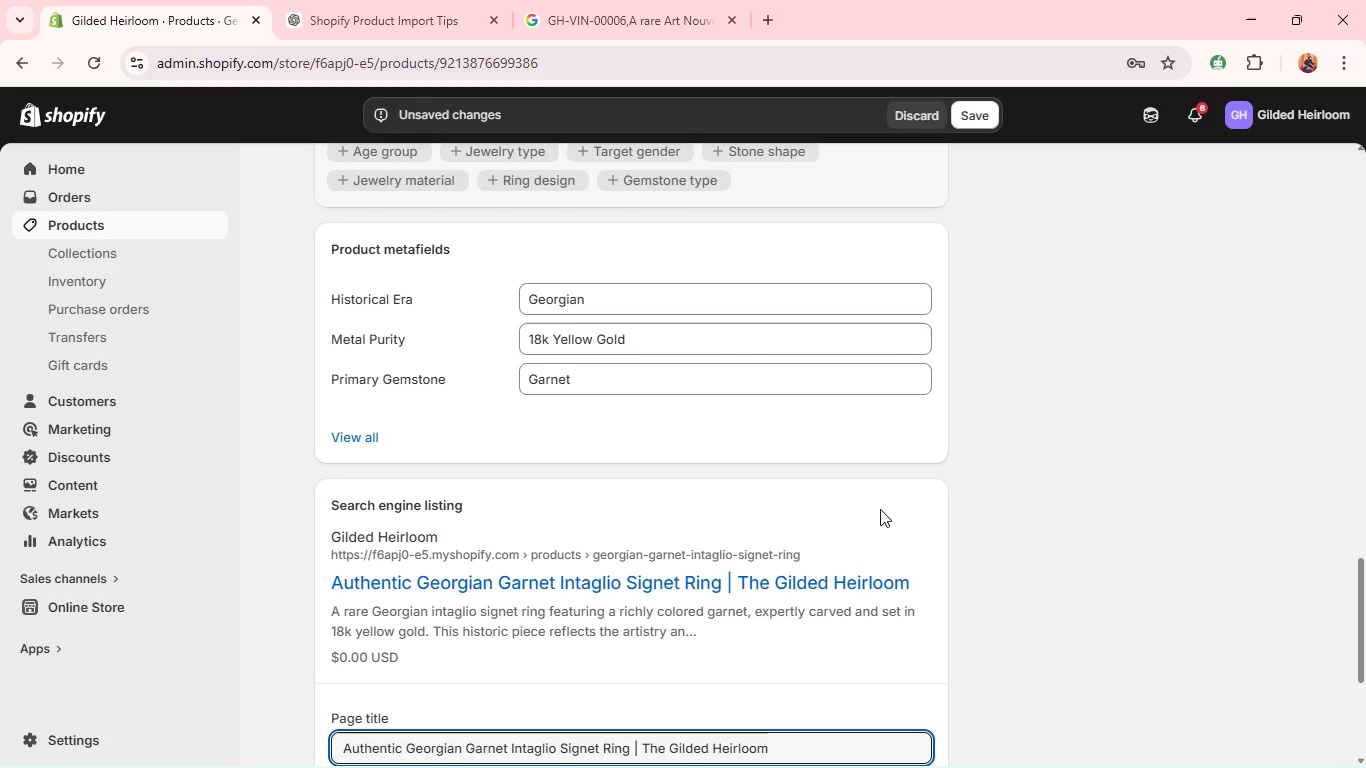 
mouse_move([819, 509])
 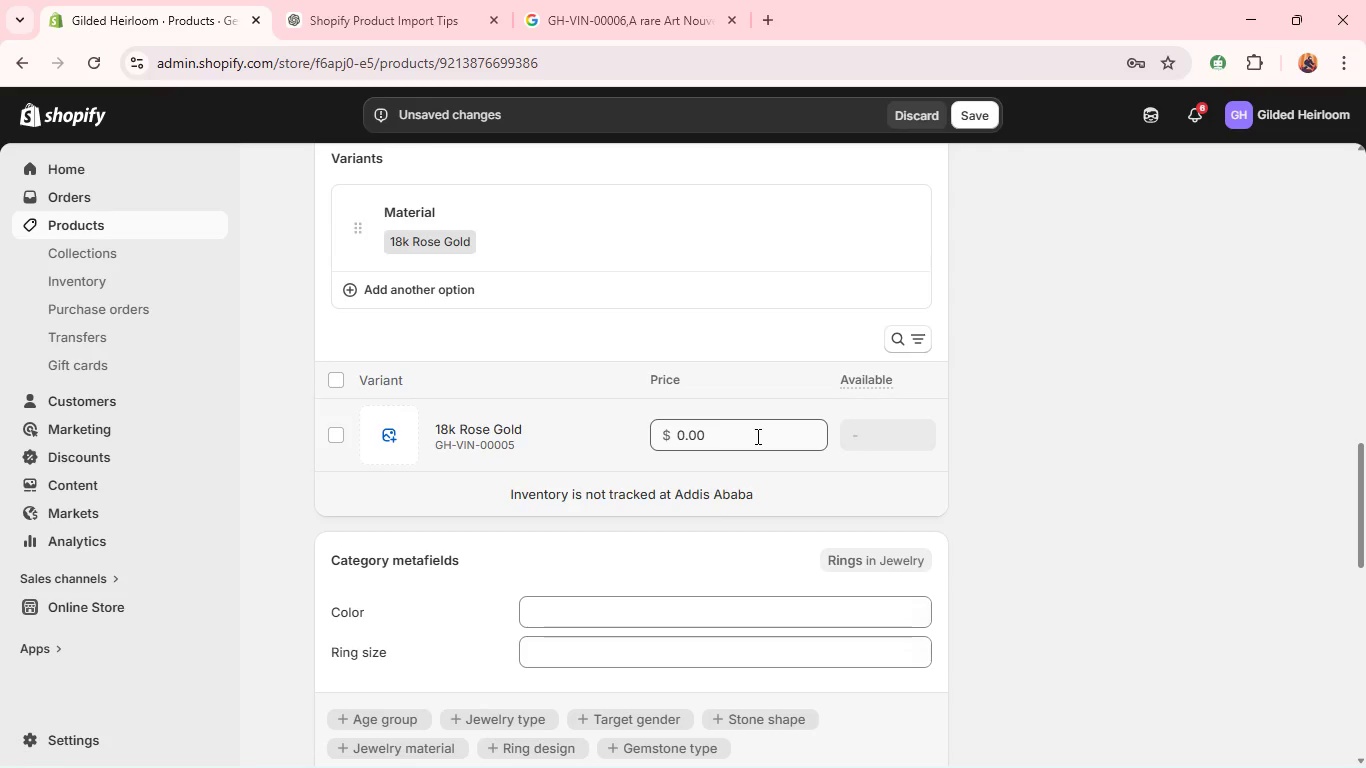 
double_click([756, 436])
 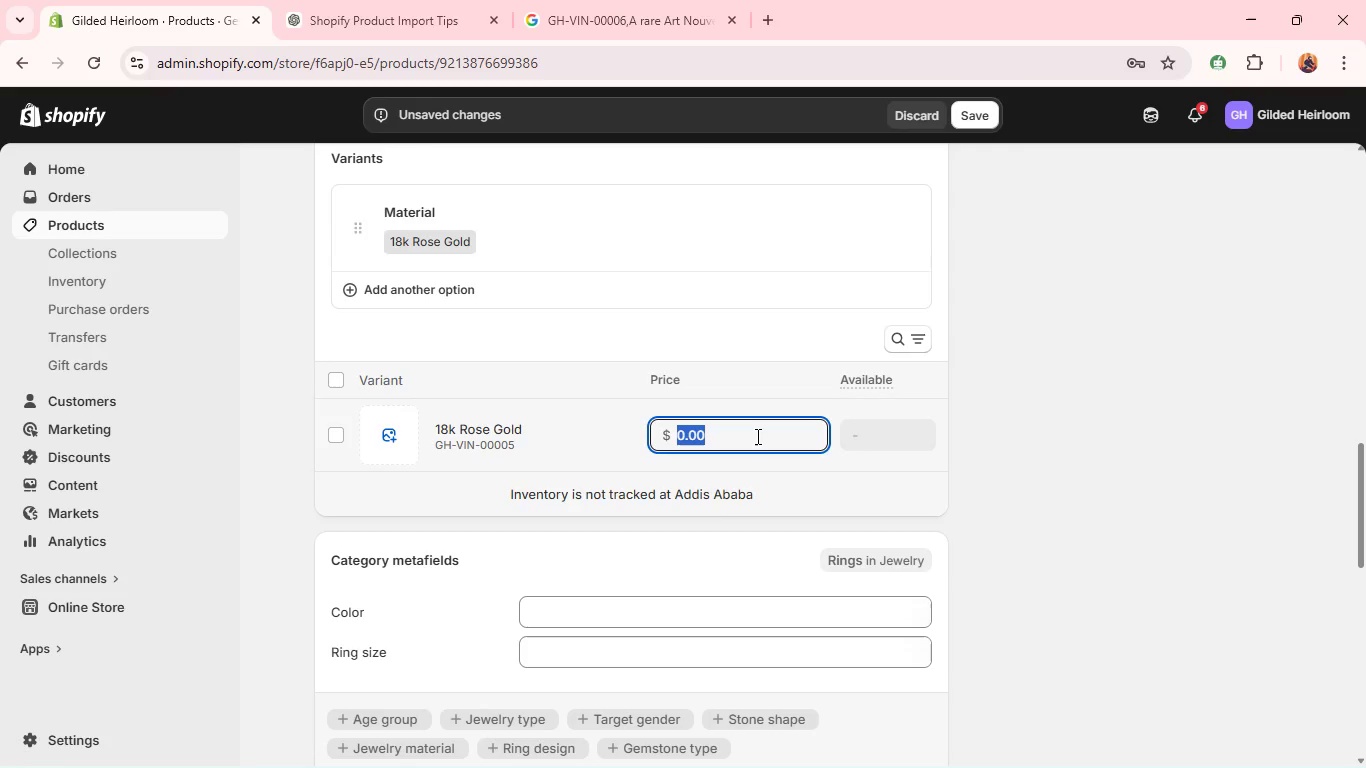 
triple_click([756, 436])
 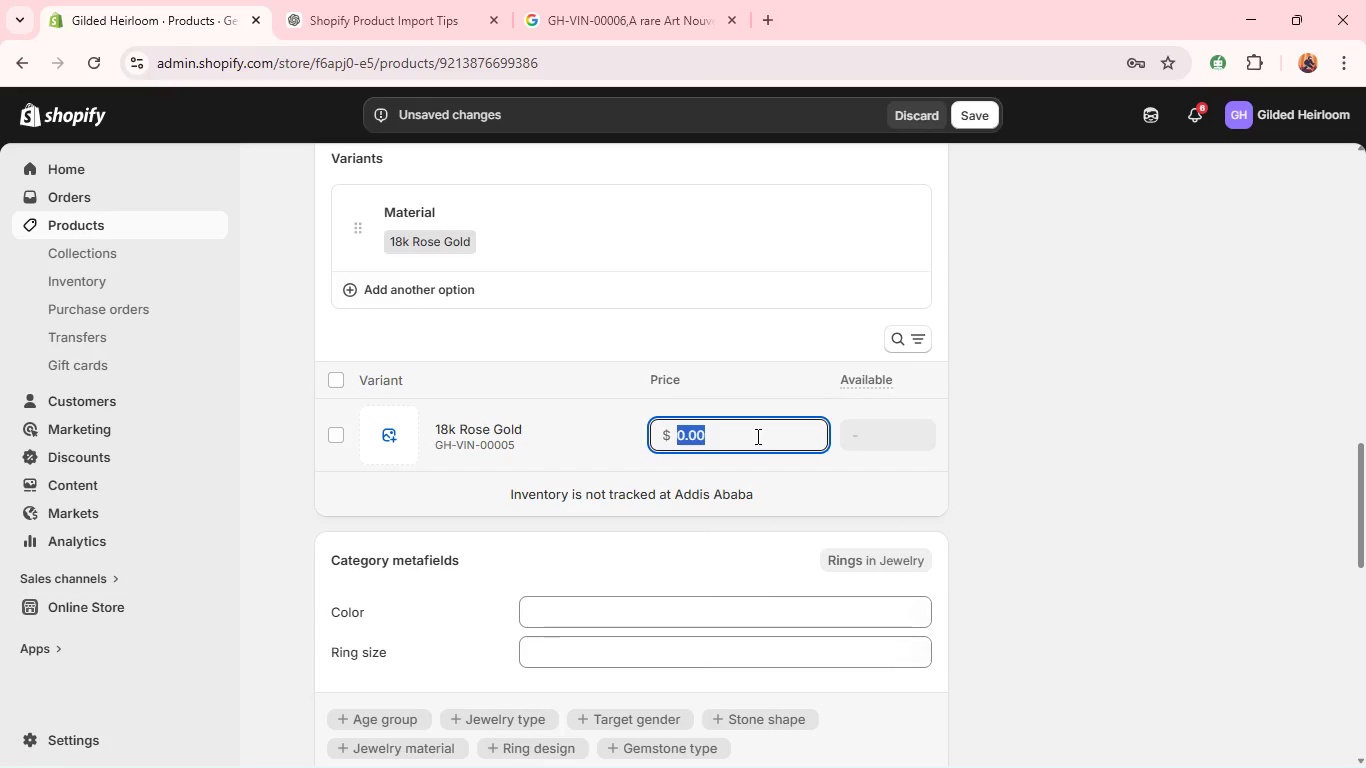 
wait(7.03)
 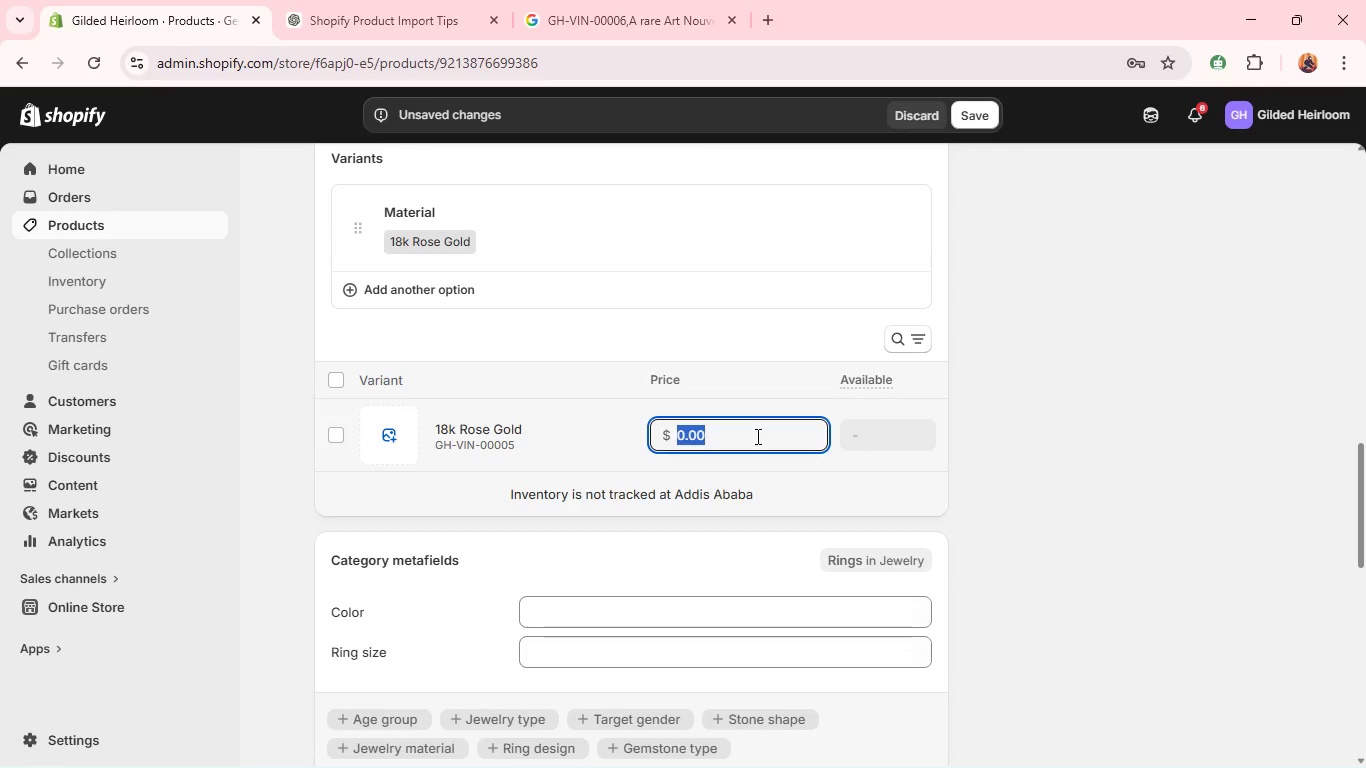 
type(2100)
 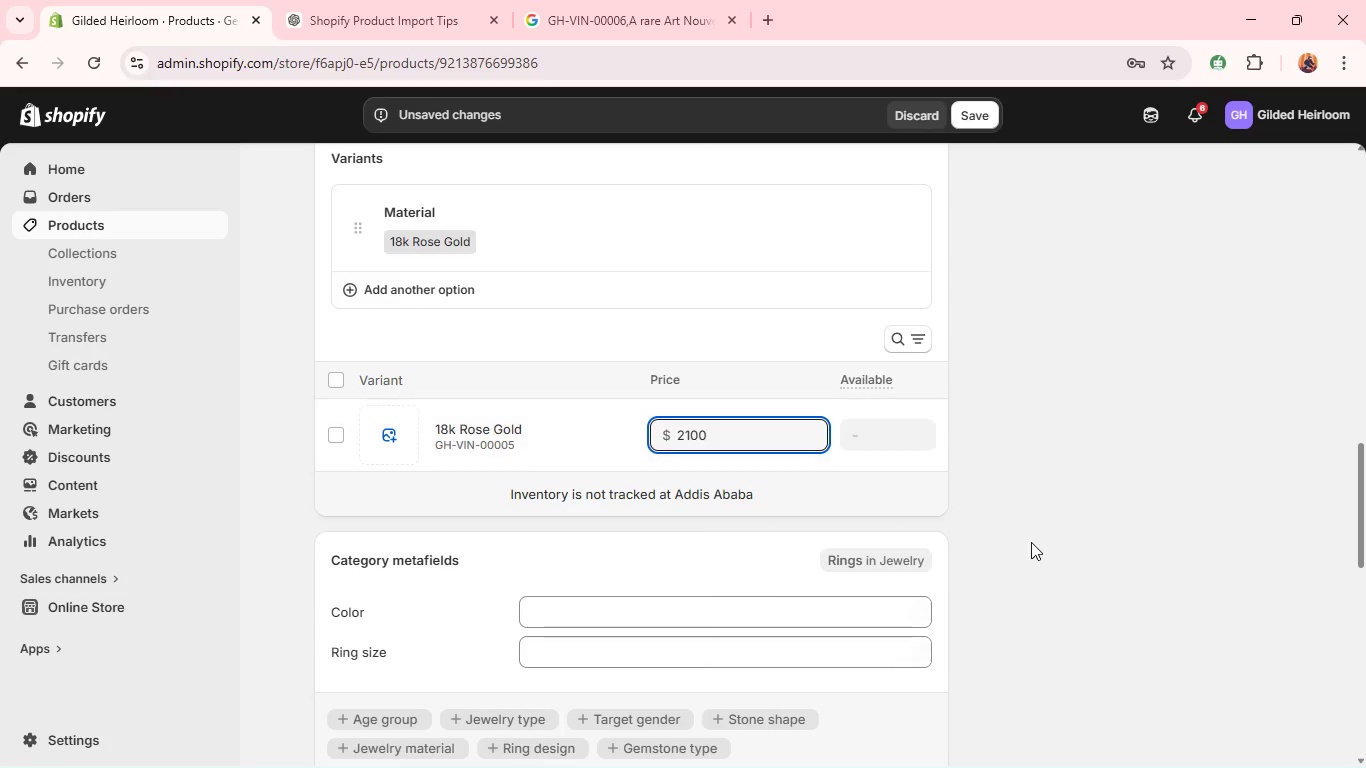 
left_click([1035, 543])
 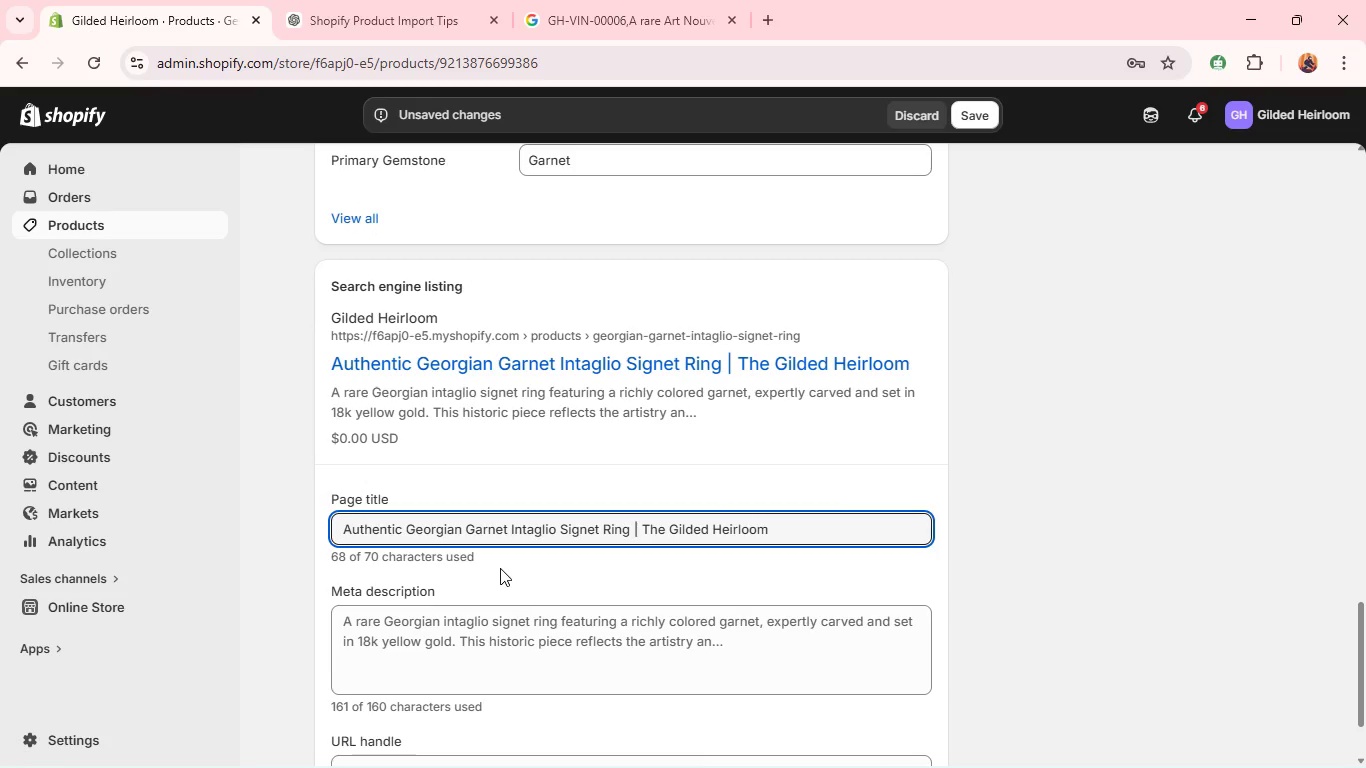 
wait(15.56)
 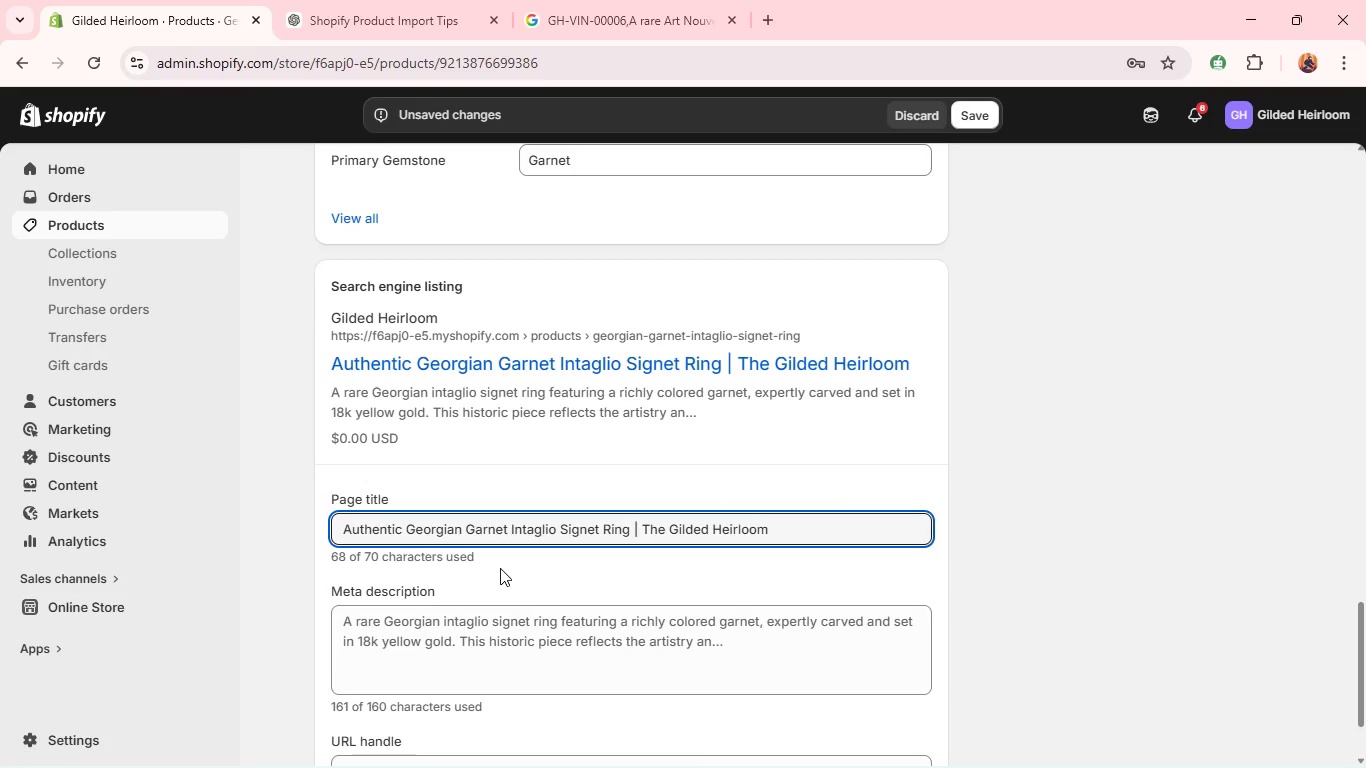 
left_click_drag(start_coordinate=[629, 529], to_coordinate=[415, 535])
 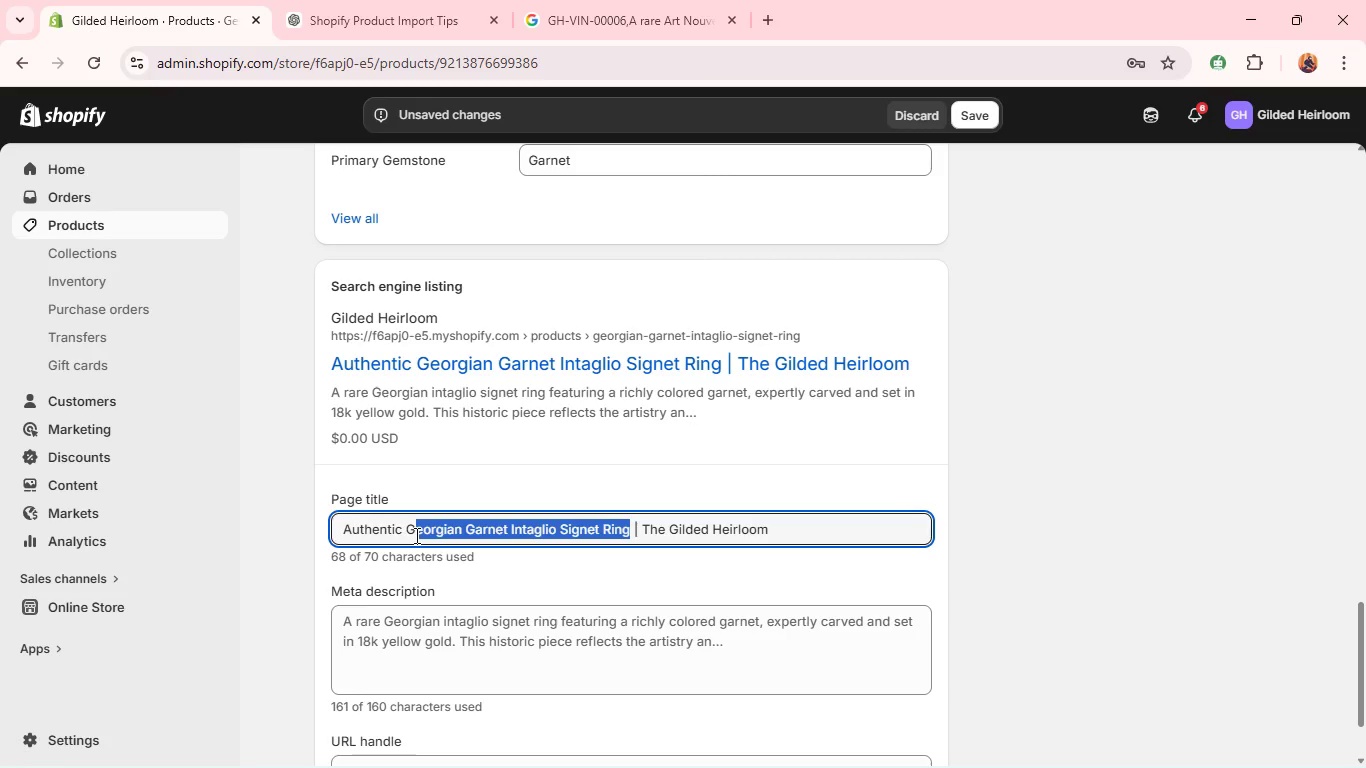 
hold_key(key=ShiftLeft, duration=0.34)
 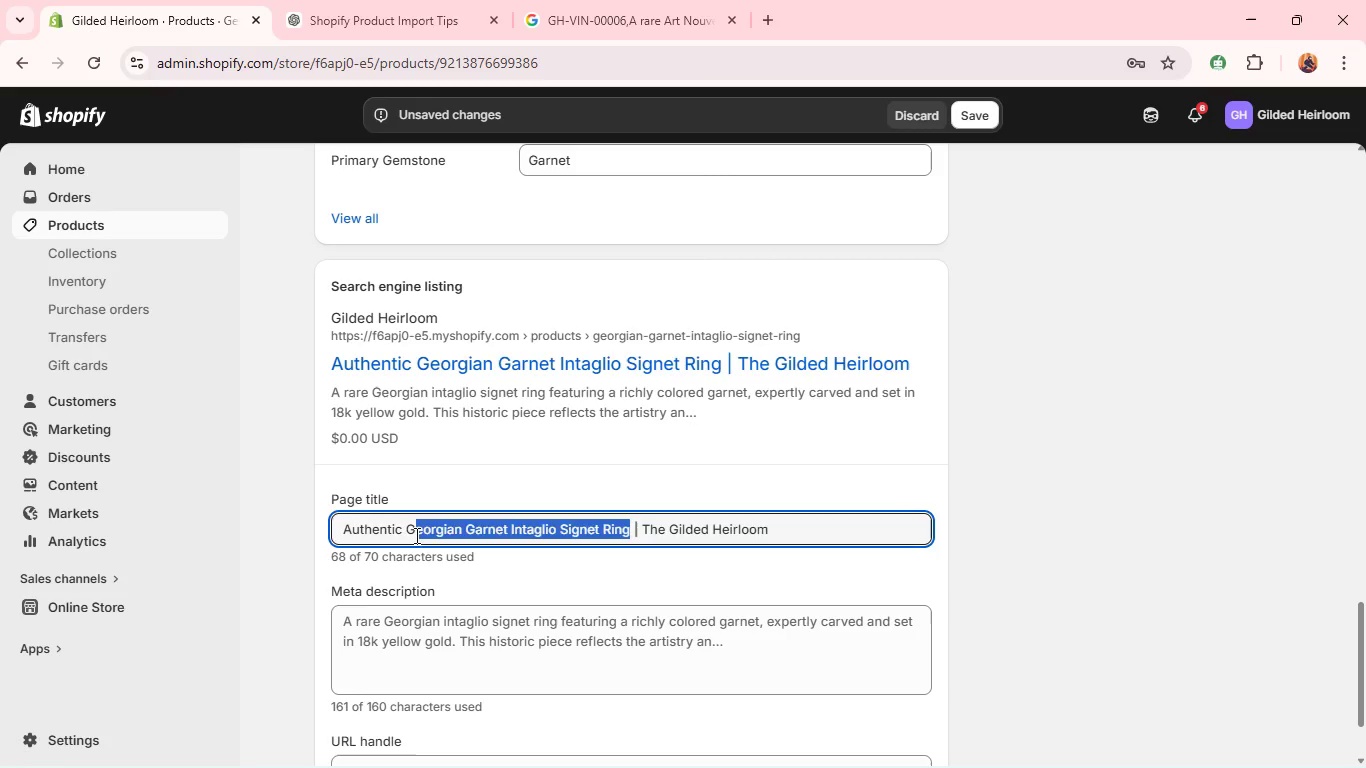 
key(Backspace)
key(Backspace)
type(Retro Citrine Cocktail Ti)
key(Backspace)
key(Backspace)
type(Rug)
key(Backspace)
key(Backspace)
type(ing)
 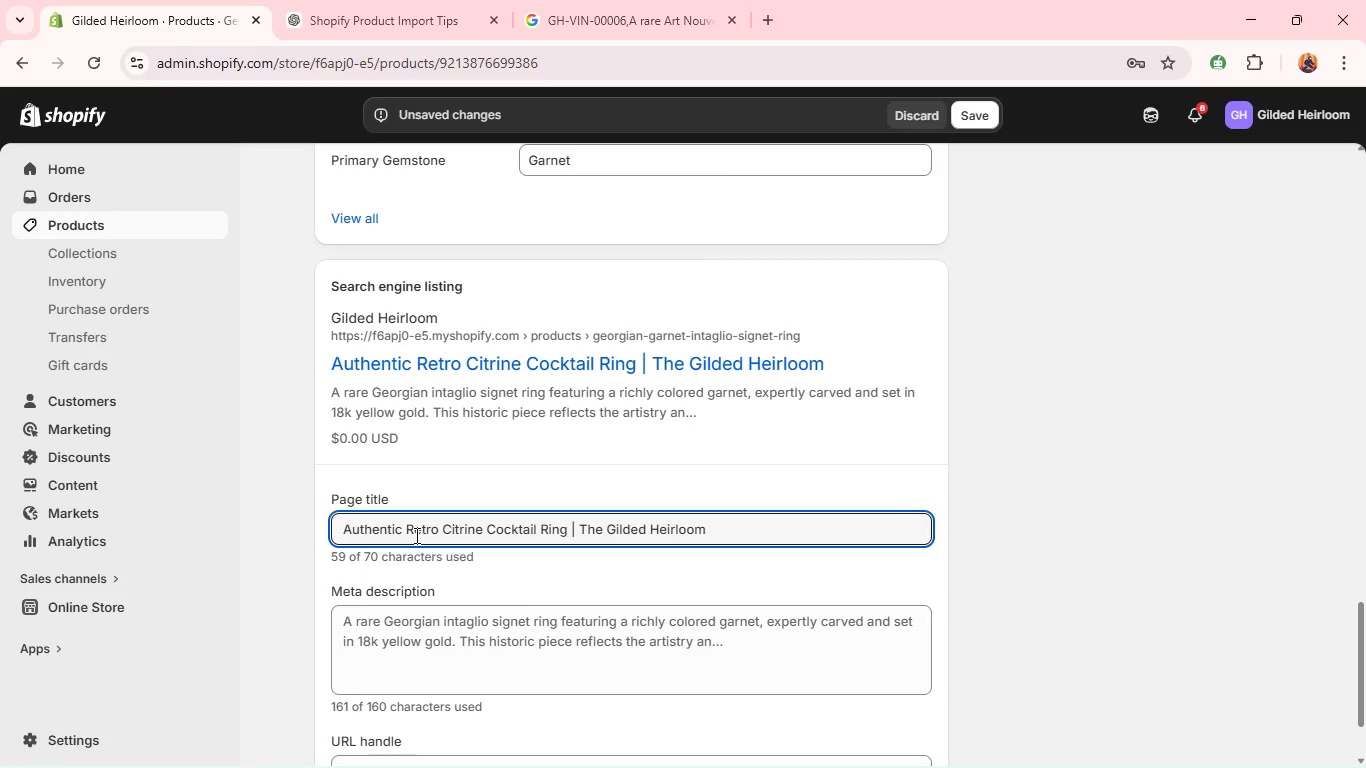 
wait(9.16)
 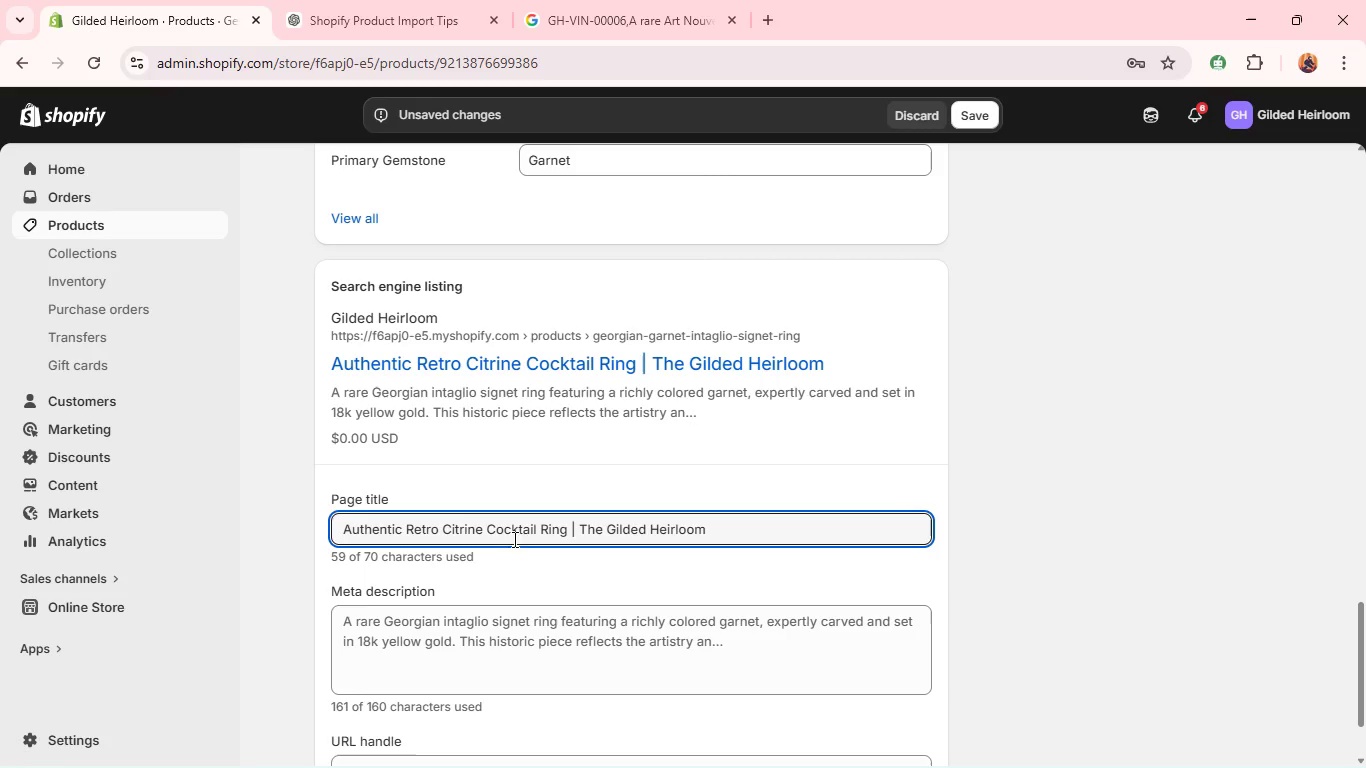 
key(Control+A)
 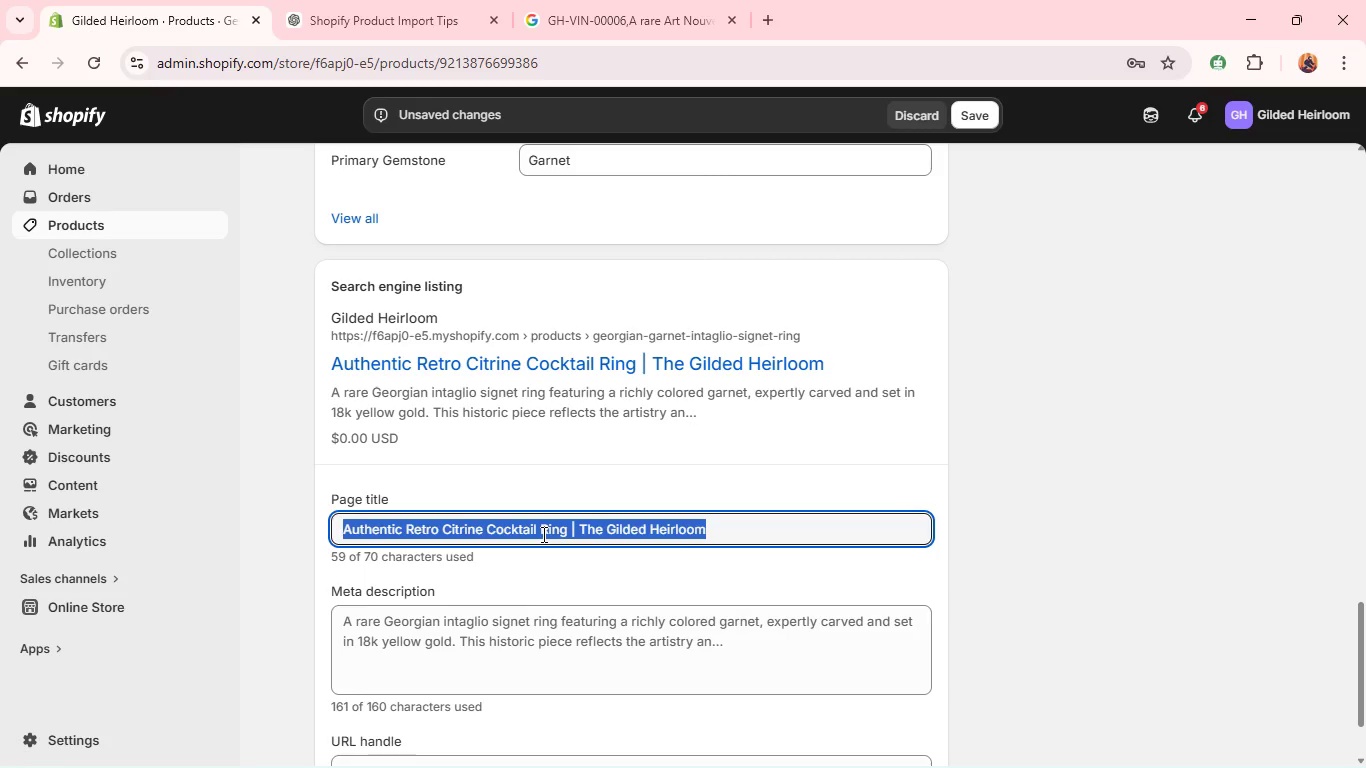 
key(Control+C)
 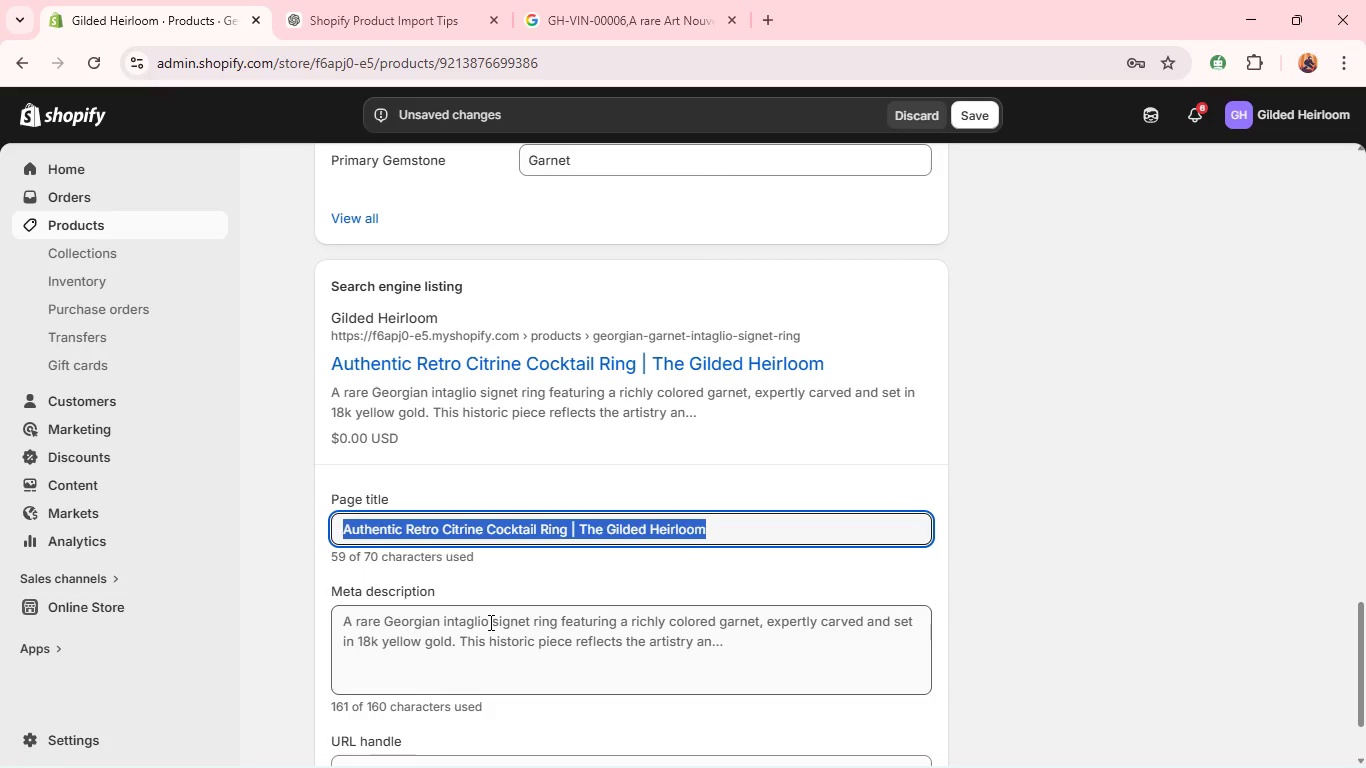 
left_click([489, 622])
 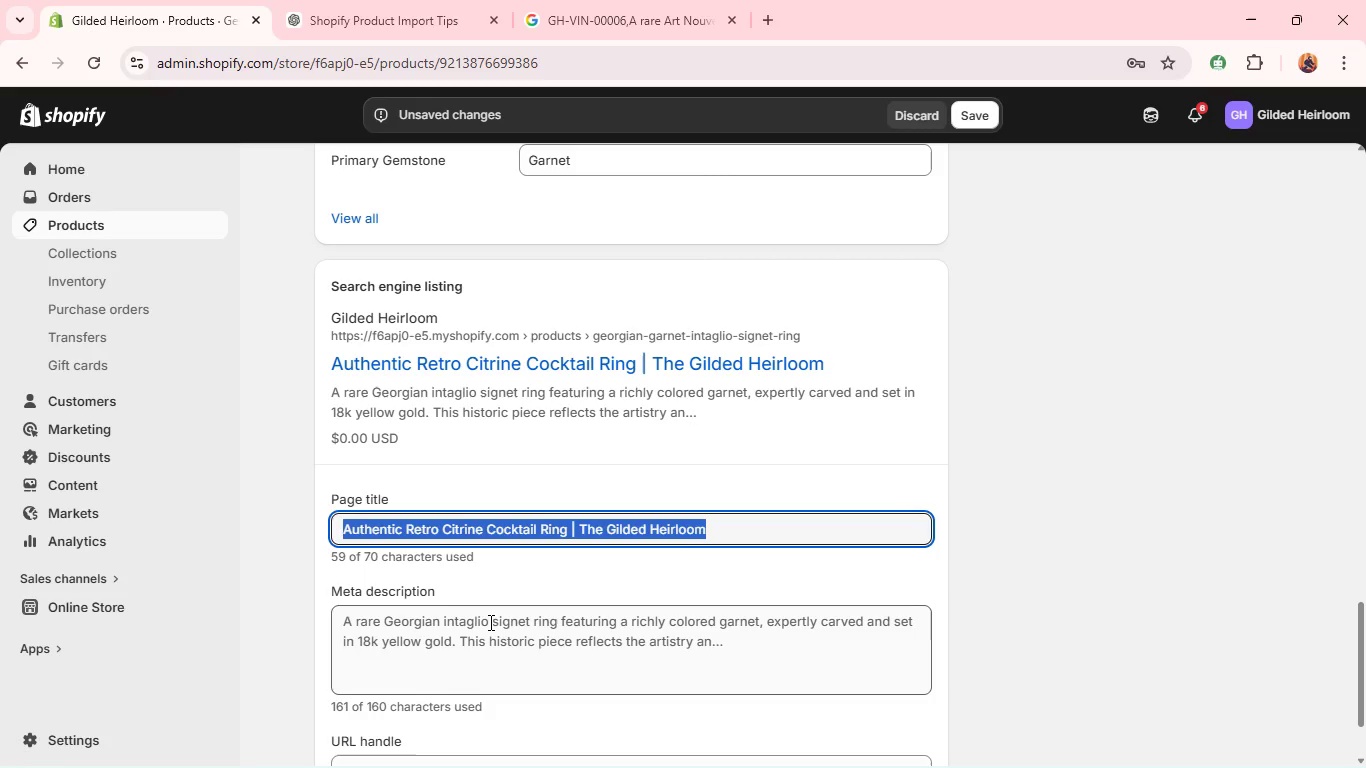 
key(Control+A)
 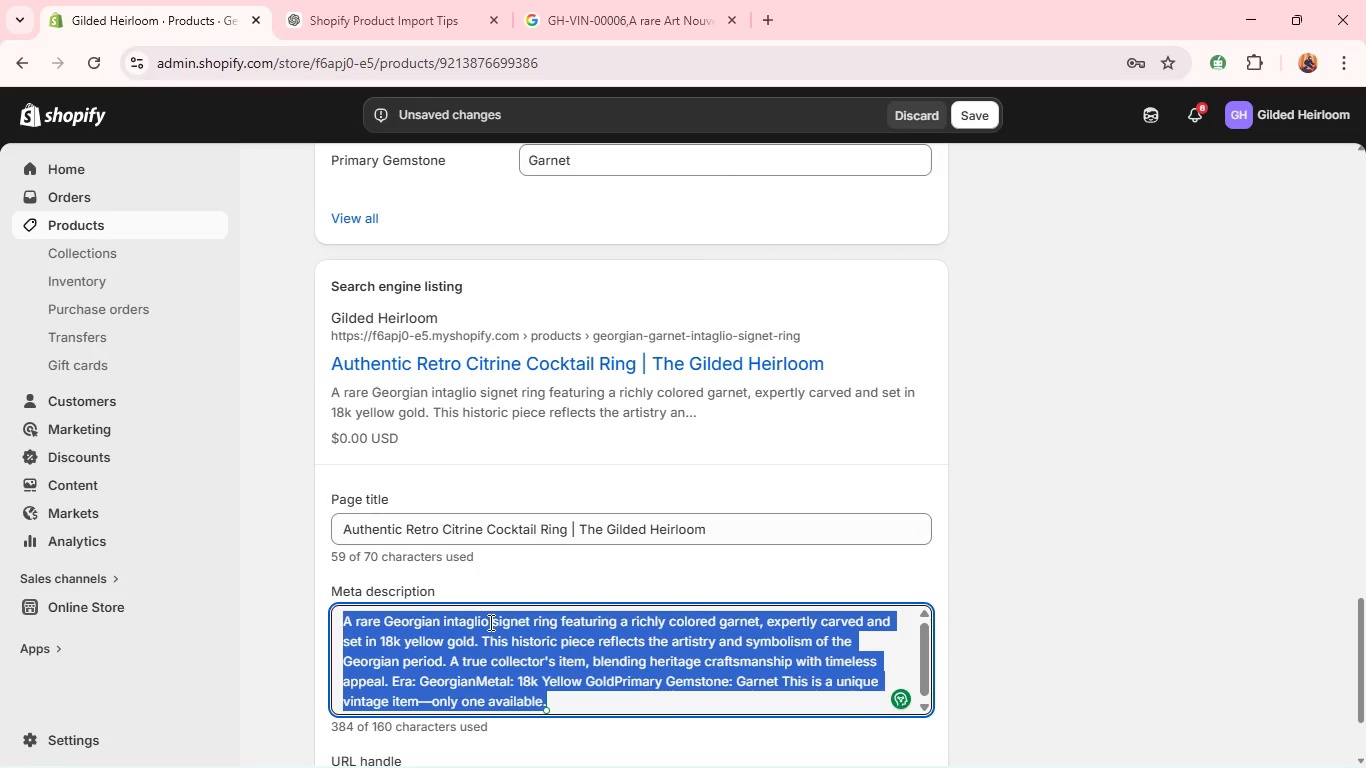 
key(Control+V)
 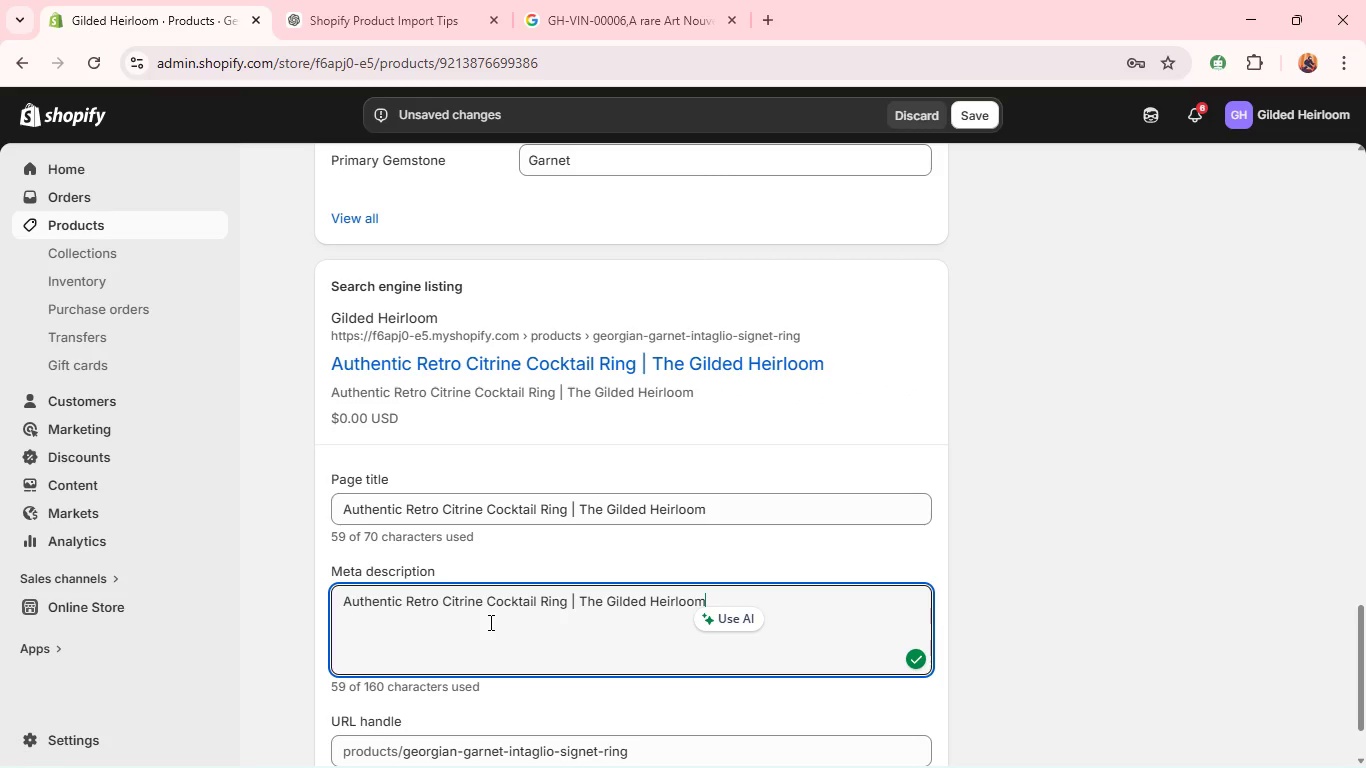 
key(Control+A)
 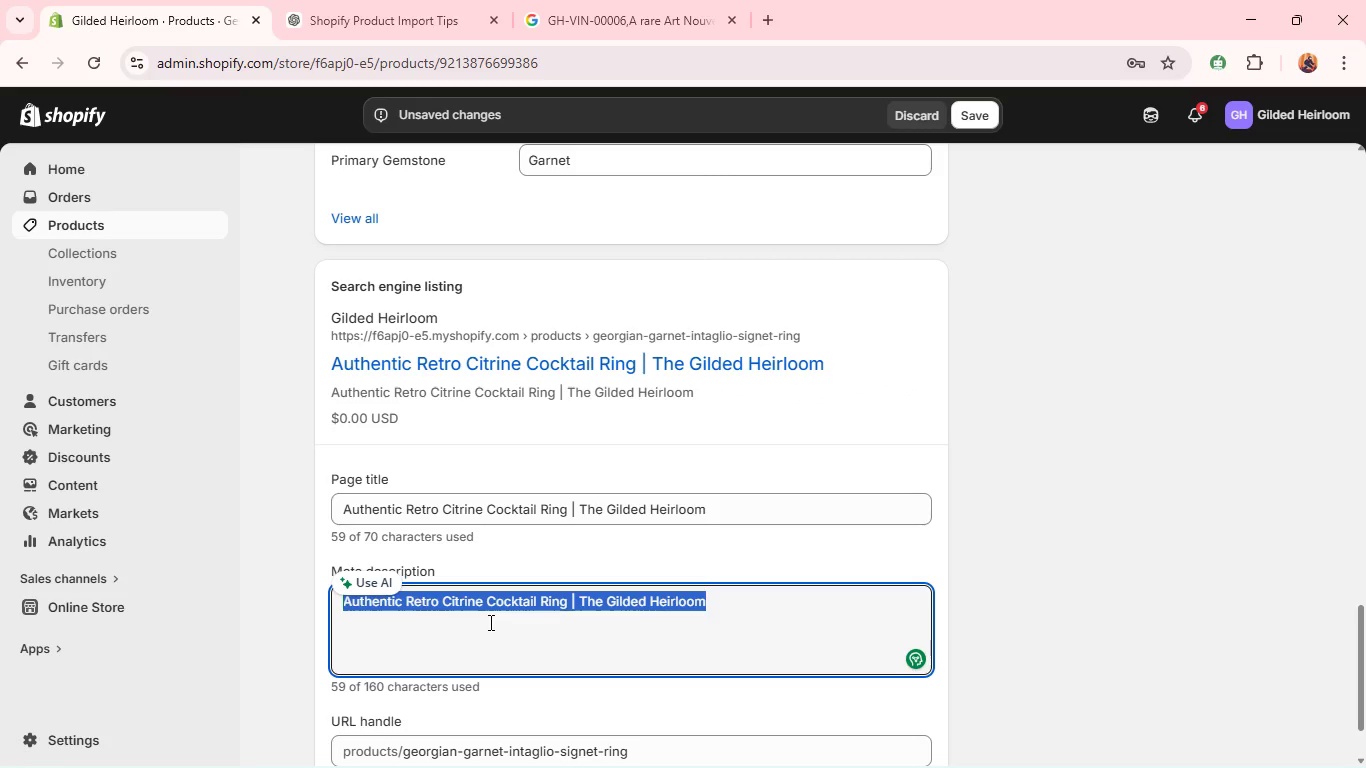 
wait(12.14)
 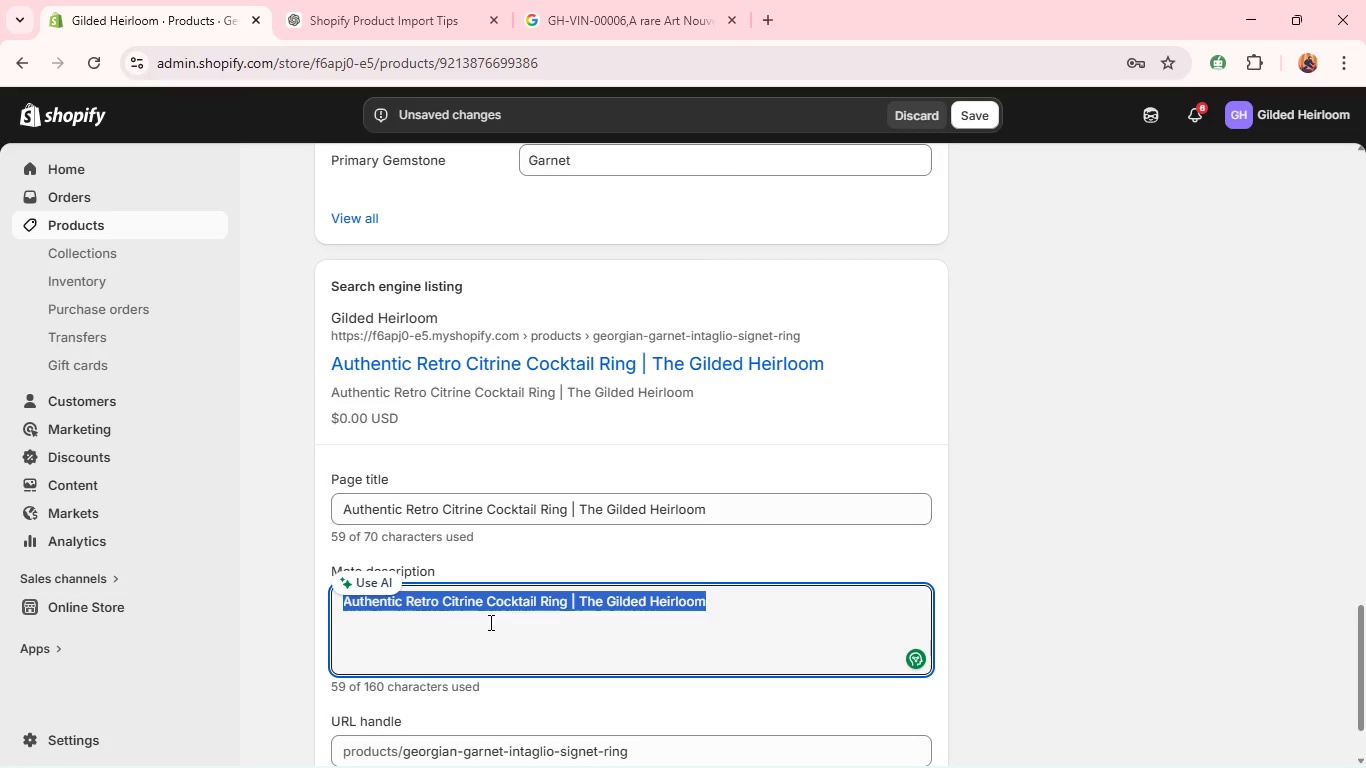 
key(Control+Shift+B)
 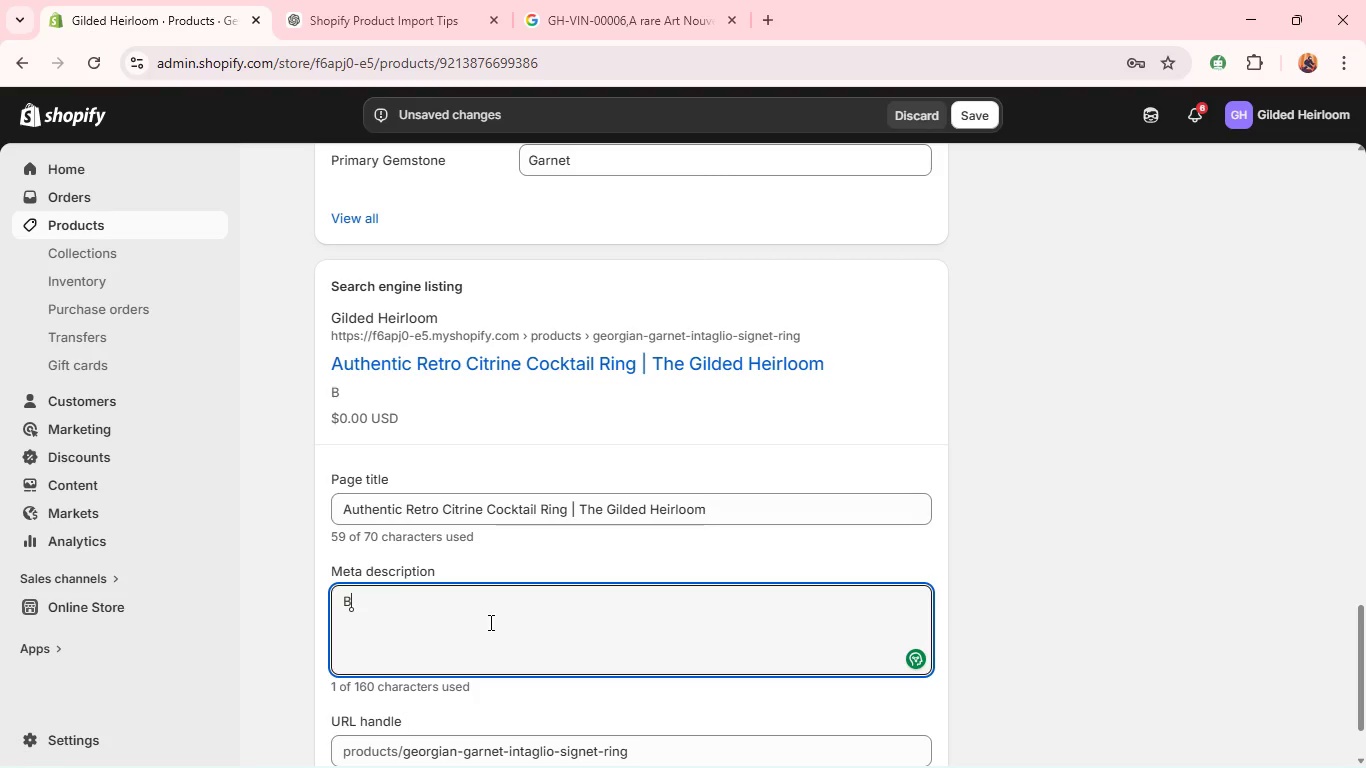 
key(Control+O)
 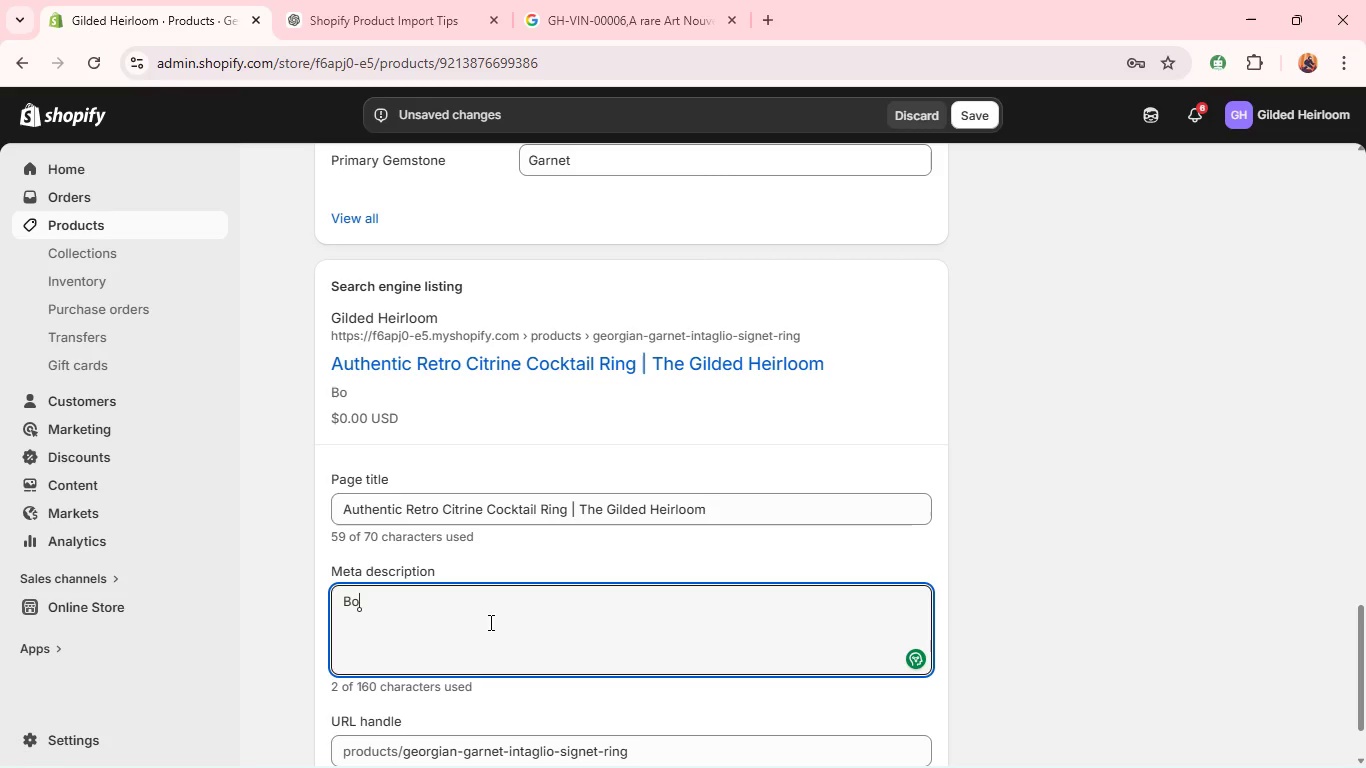 
key(Control+L)
 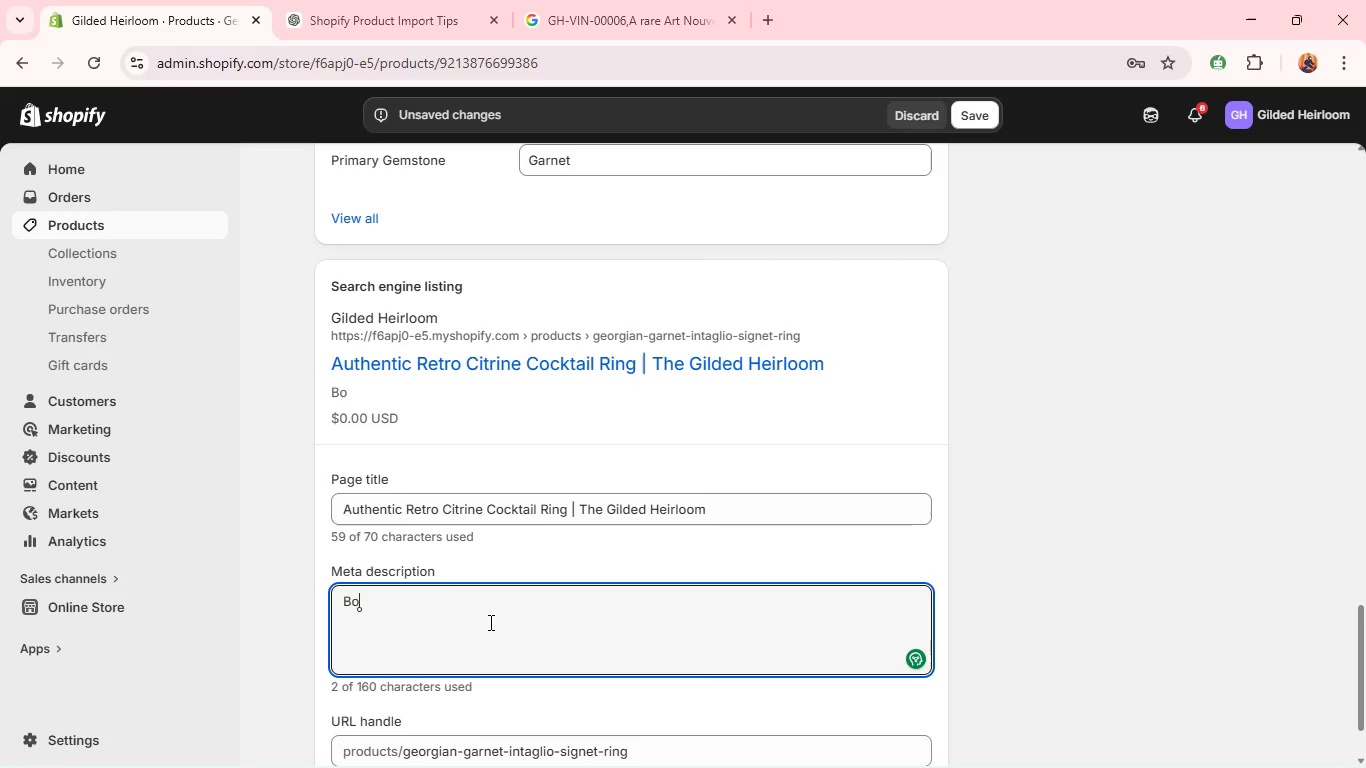 
key(Control+D)
 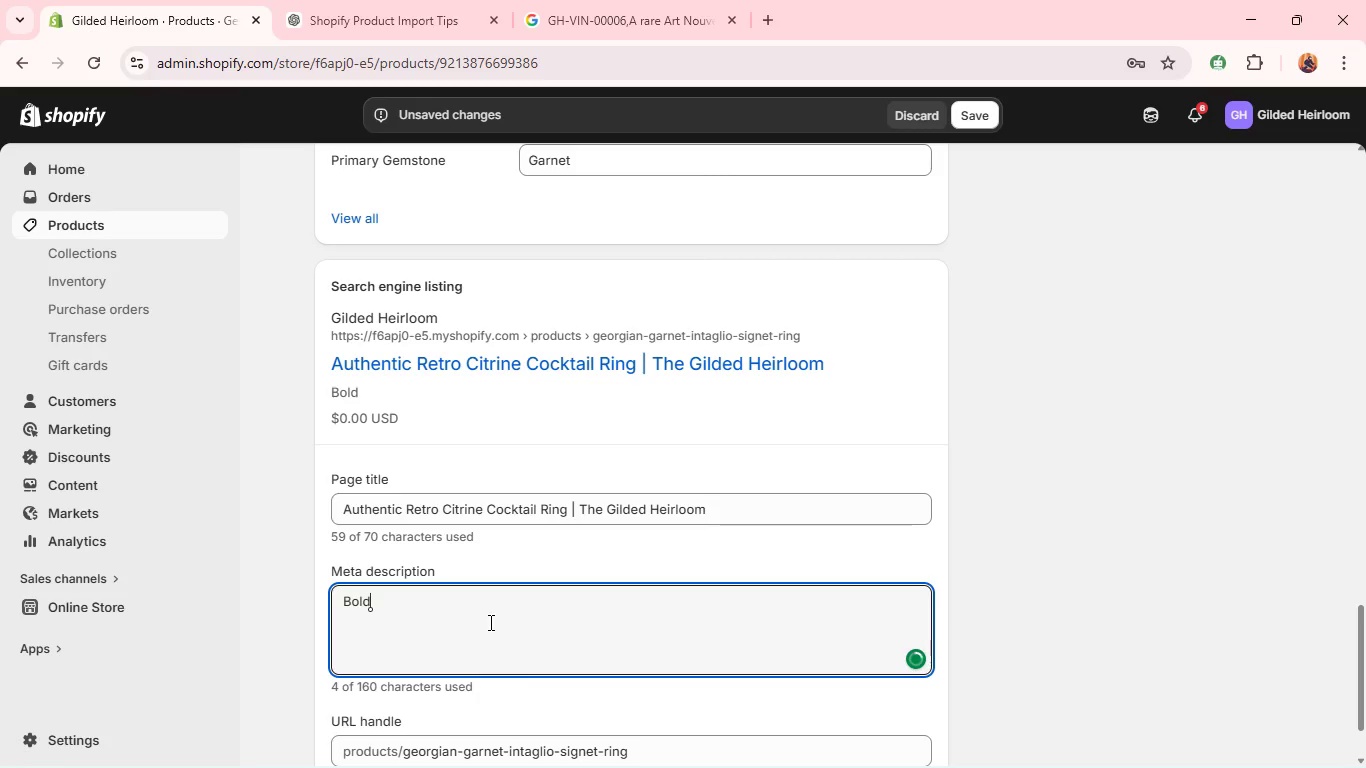 
key(Control+Space)
 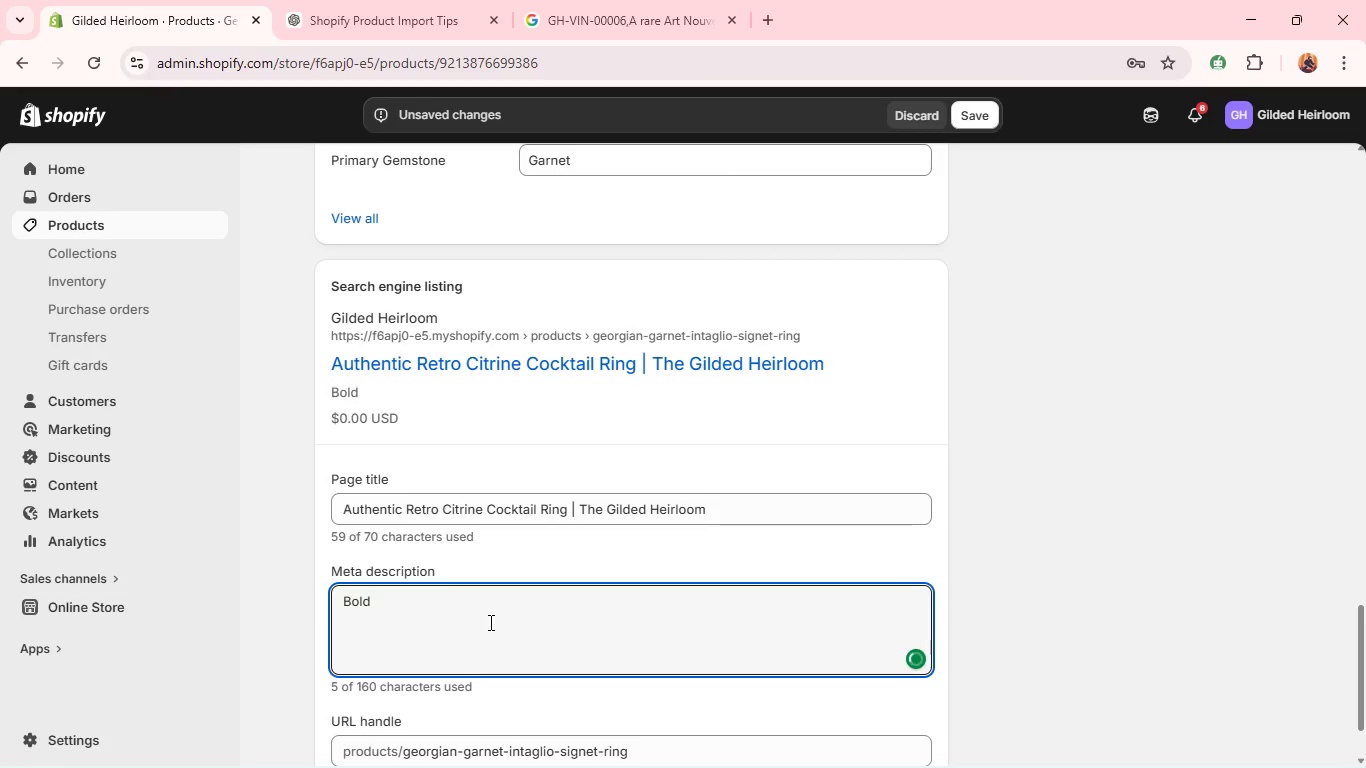 
key(Control+Shift+R)
 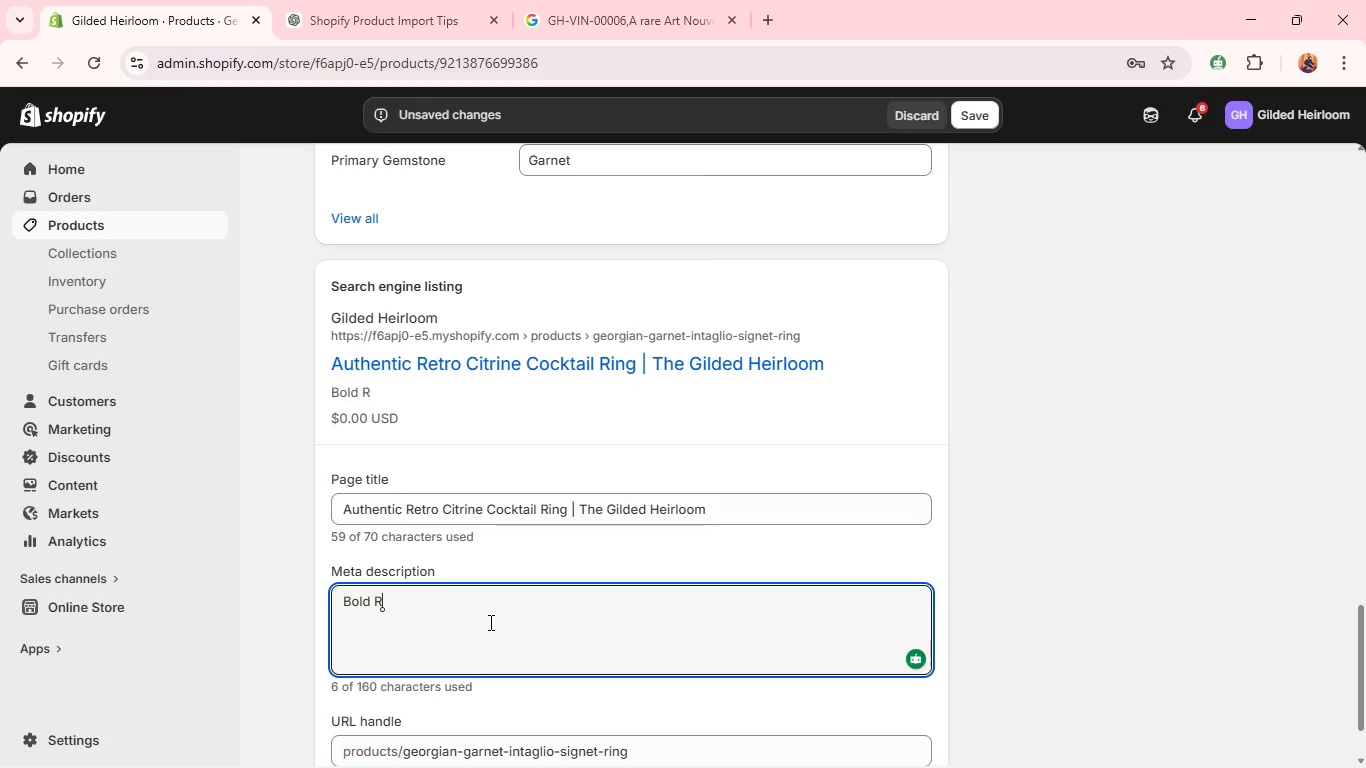 
key(Control+E)
 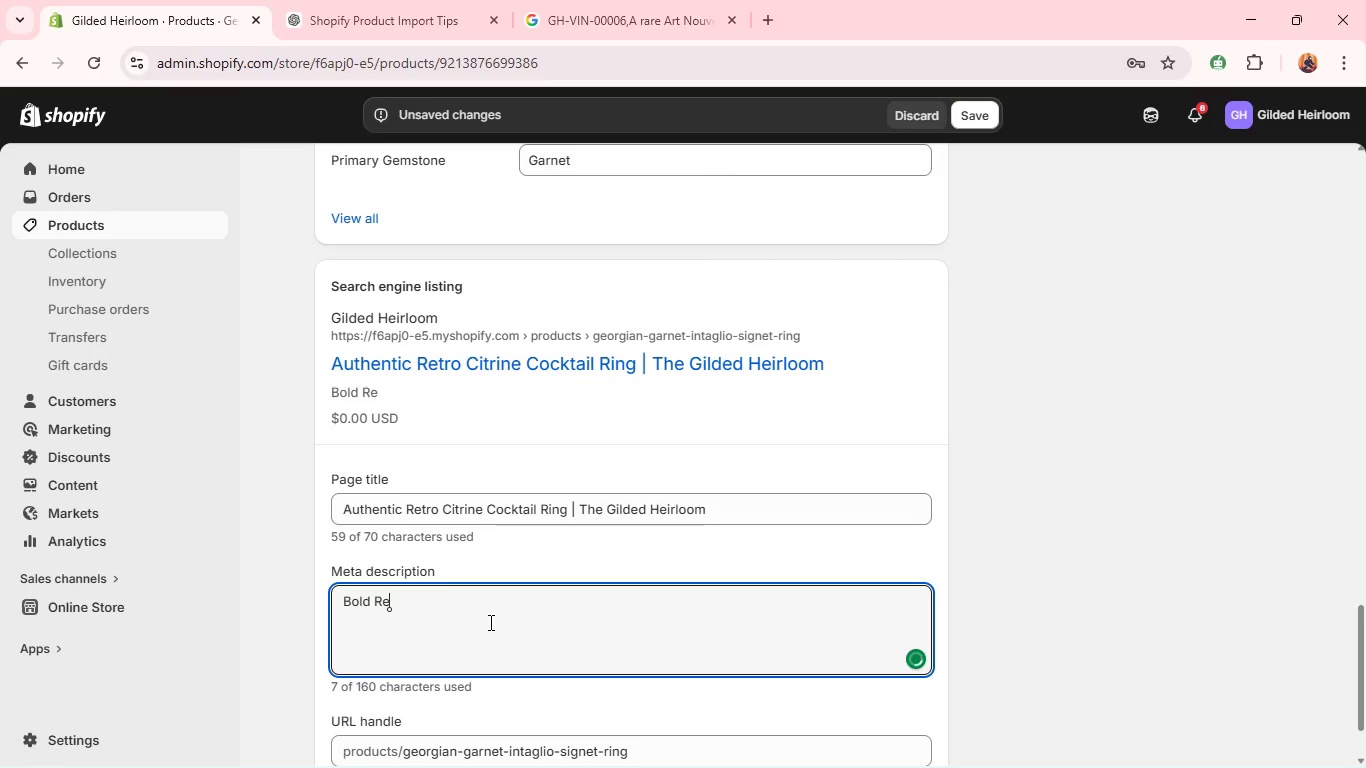 
type(tro cocktail ring in 18k rose gold featuring a vibrant citrine gemstom)
key(Backspace)
type(ne. A statement vintage piece with timeless appeal.)
 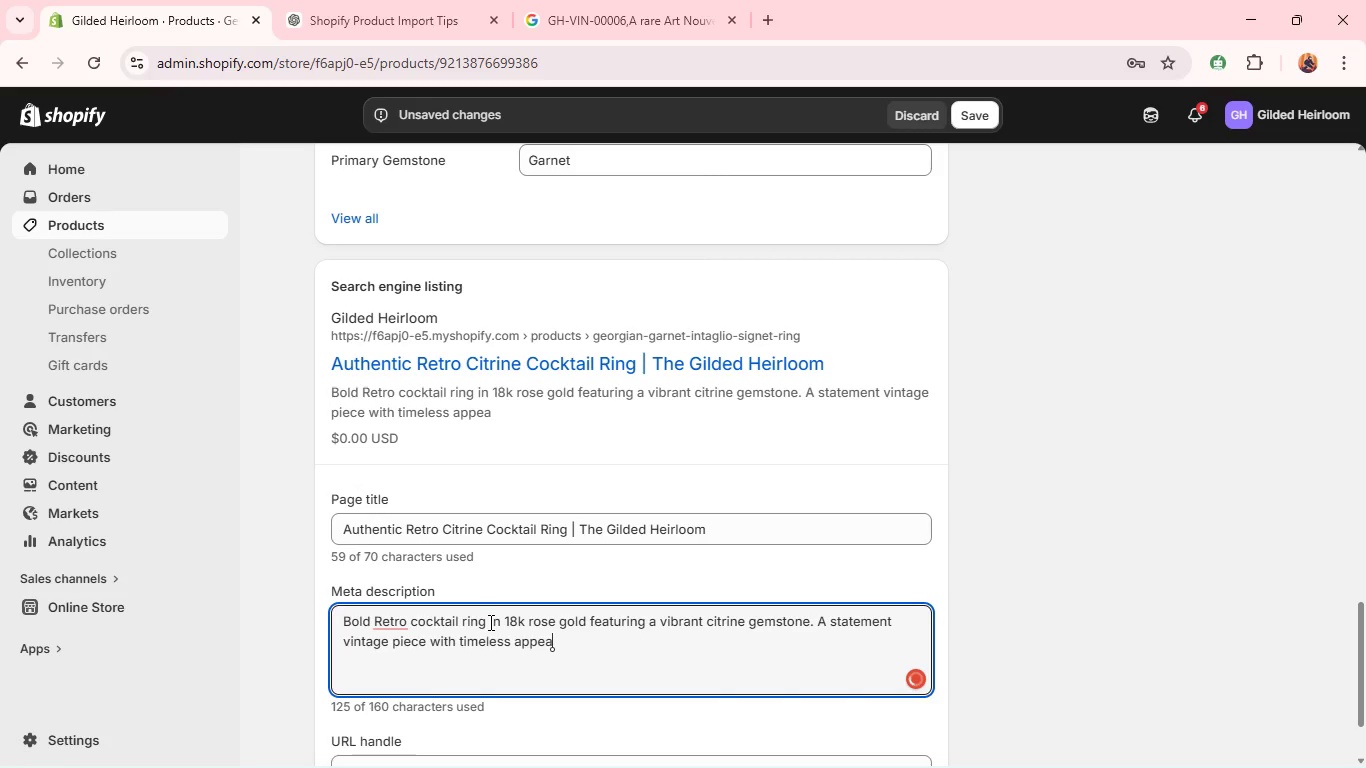 
left_click([395, 481])
 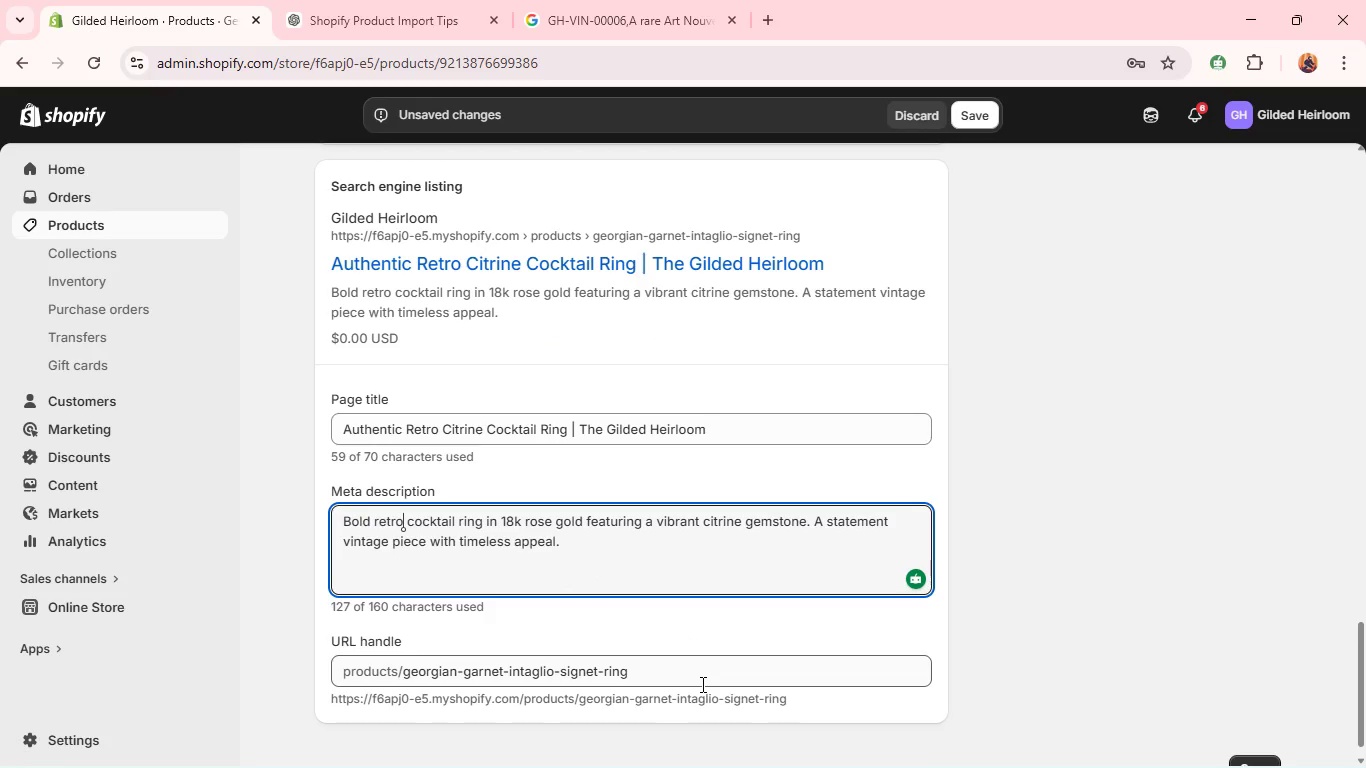 
wait(7.09)
 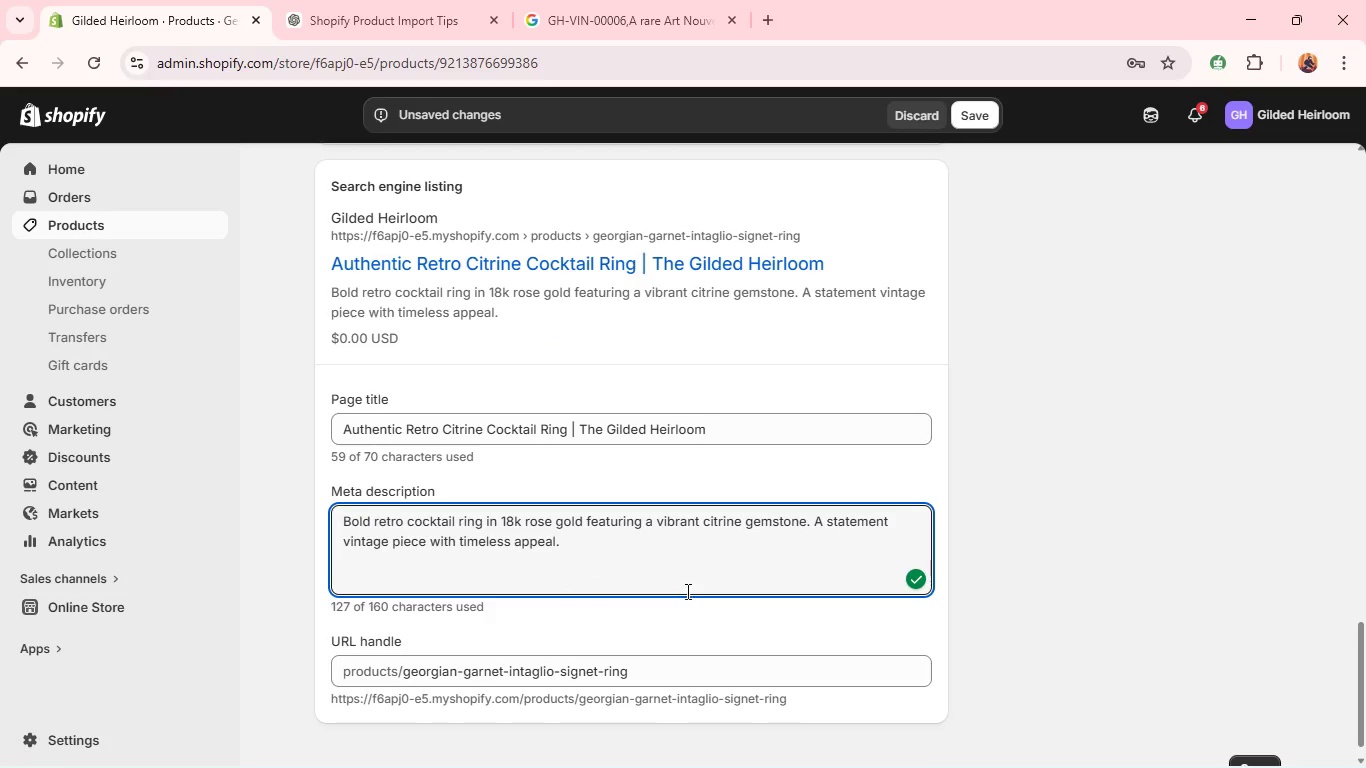 
left_click([967, 118])
 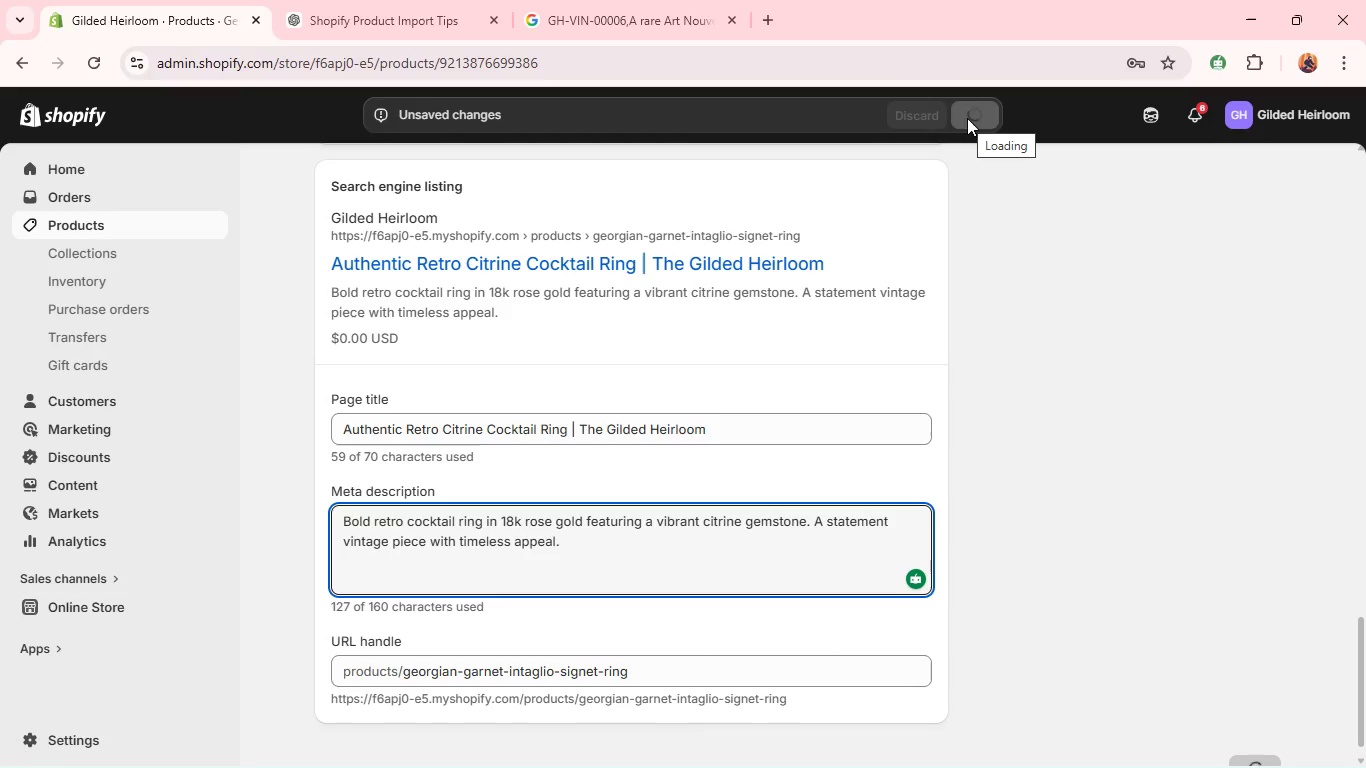 
key(Alt+Tab)
 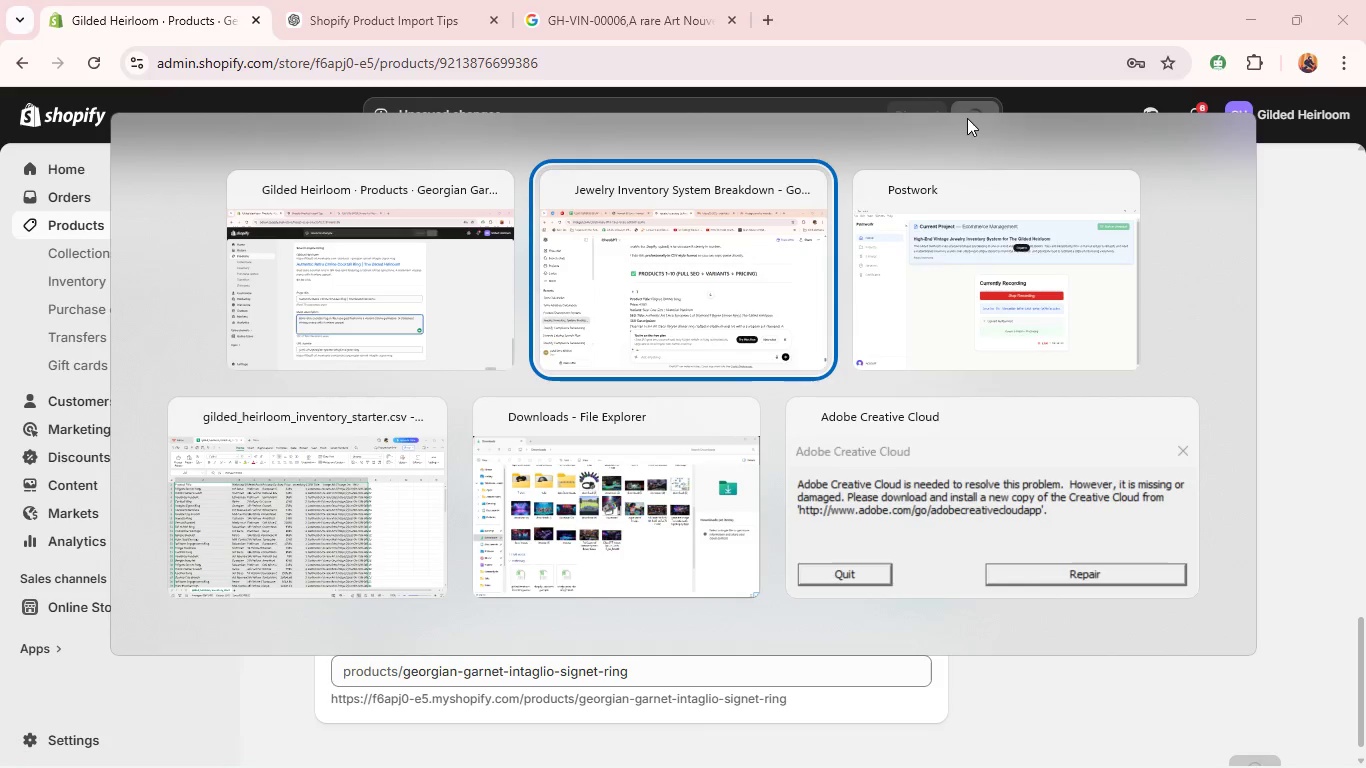 
key(Alt+Tab)